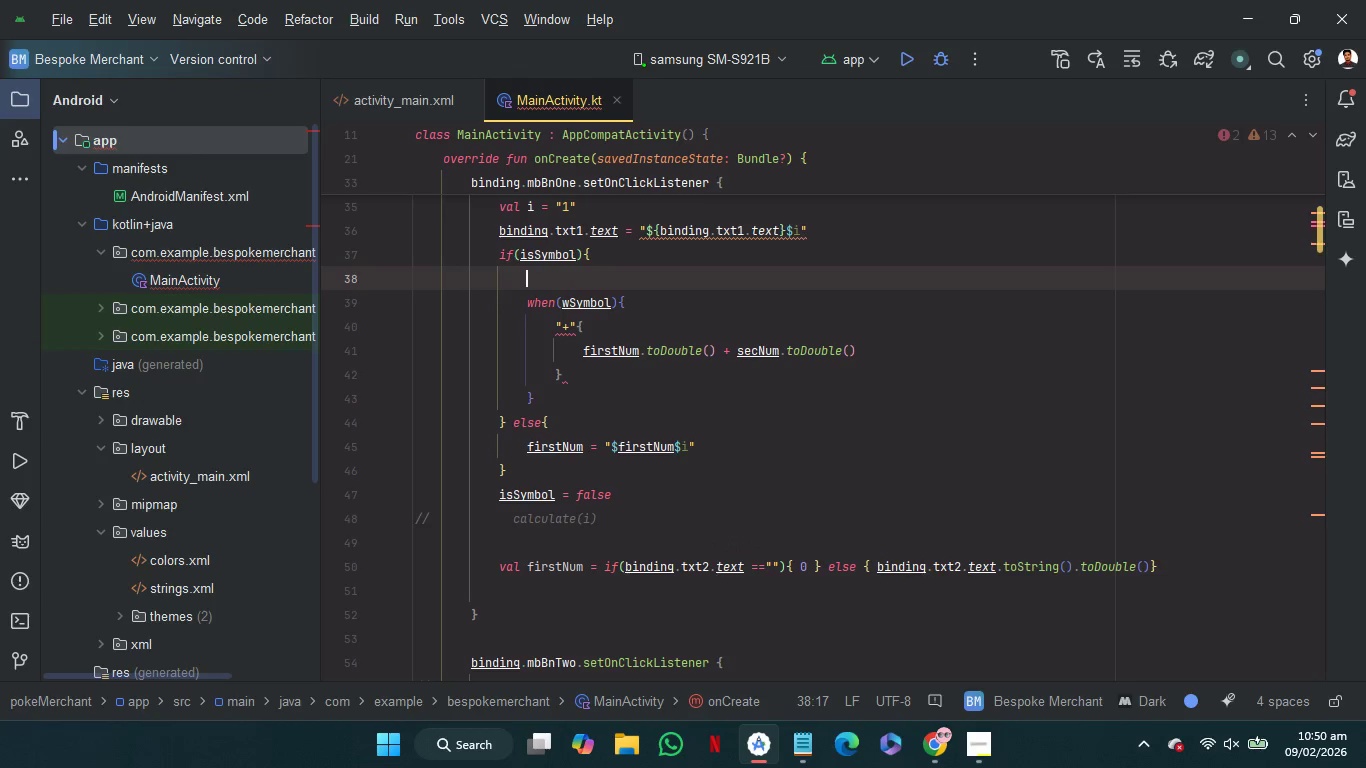 
type(se)
 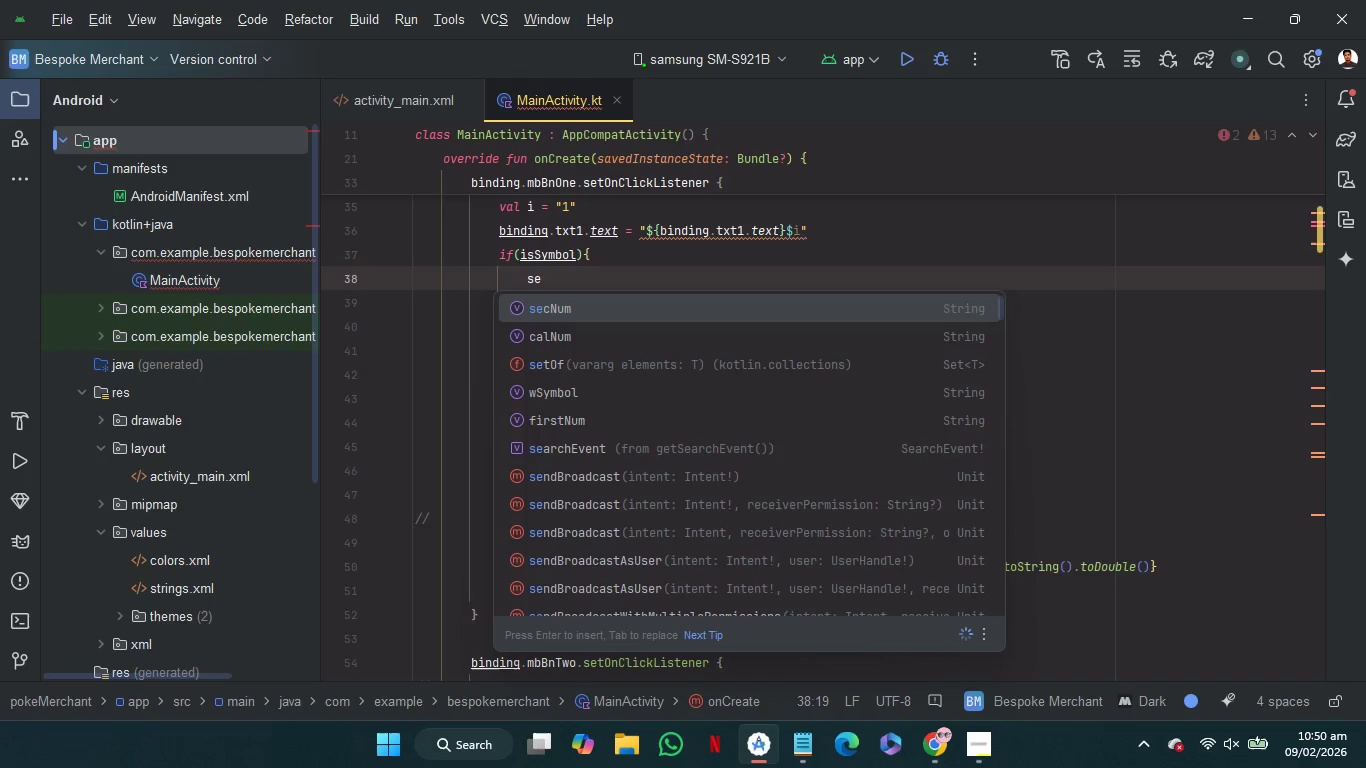 
key(Enter)
 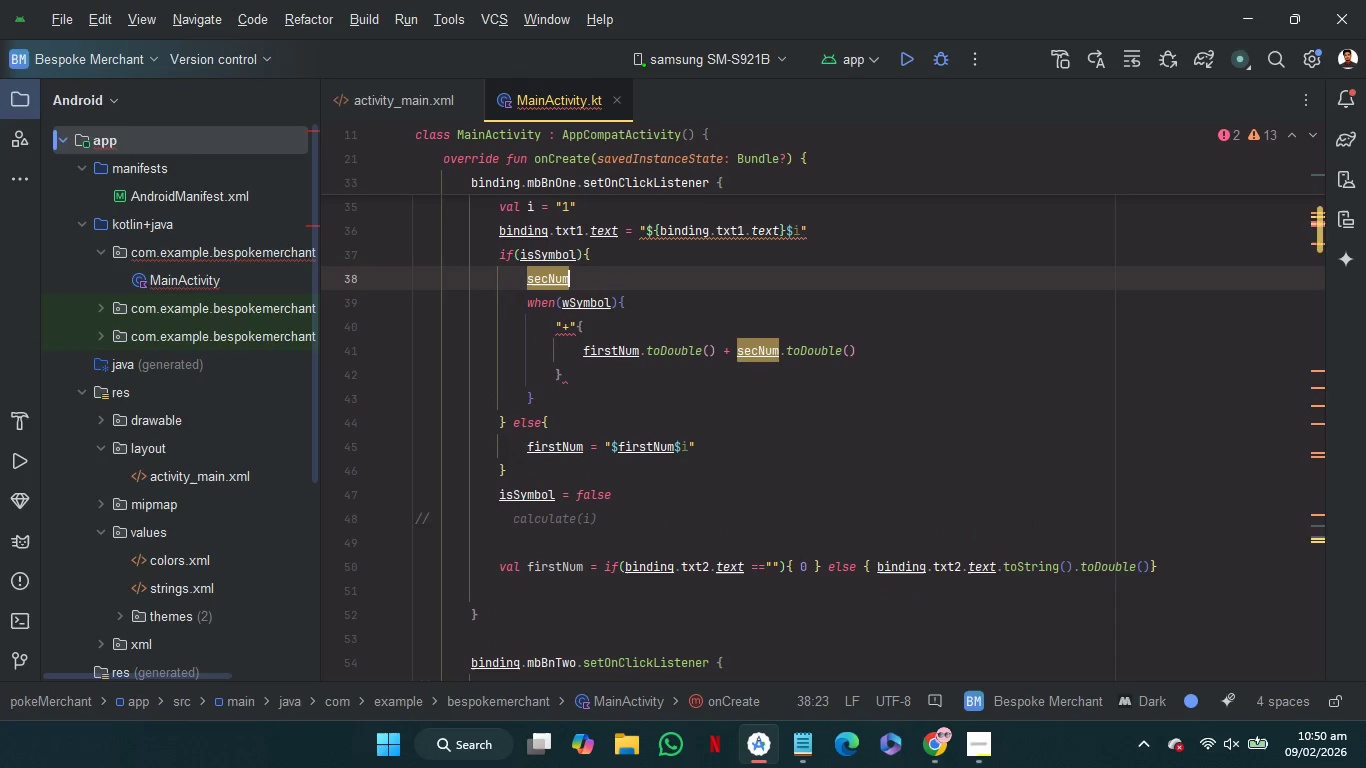 
type( = se)
 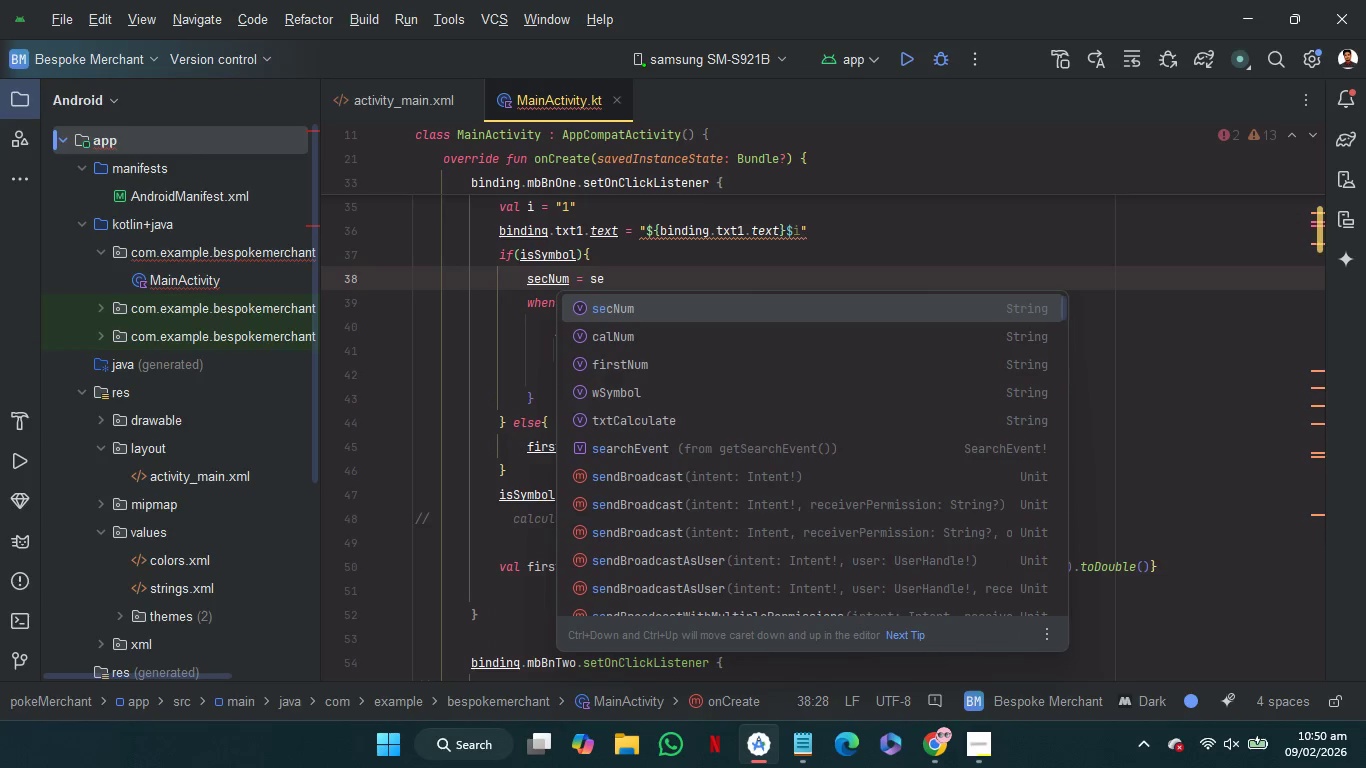 
key(Enter)
 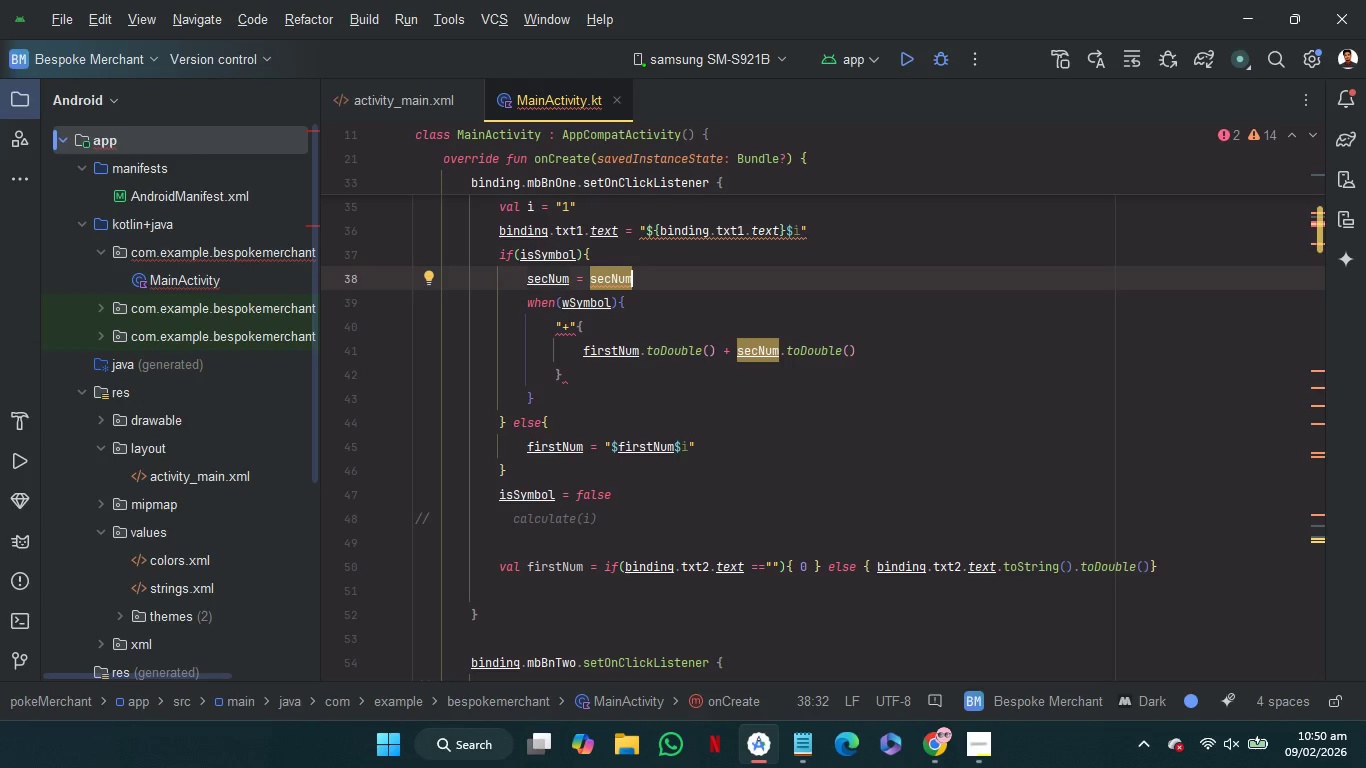 
key(Space)
 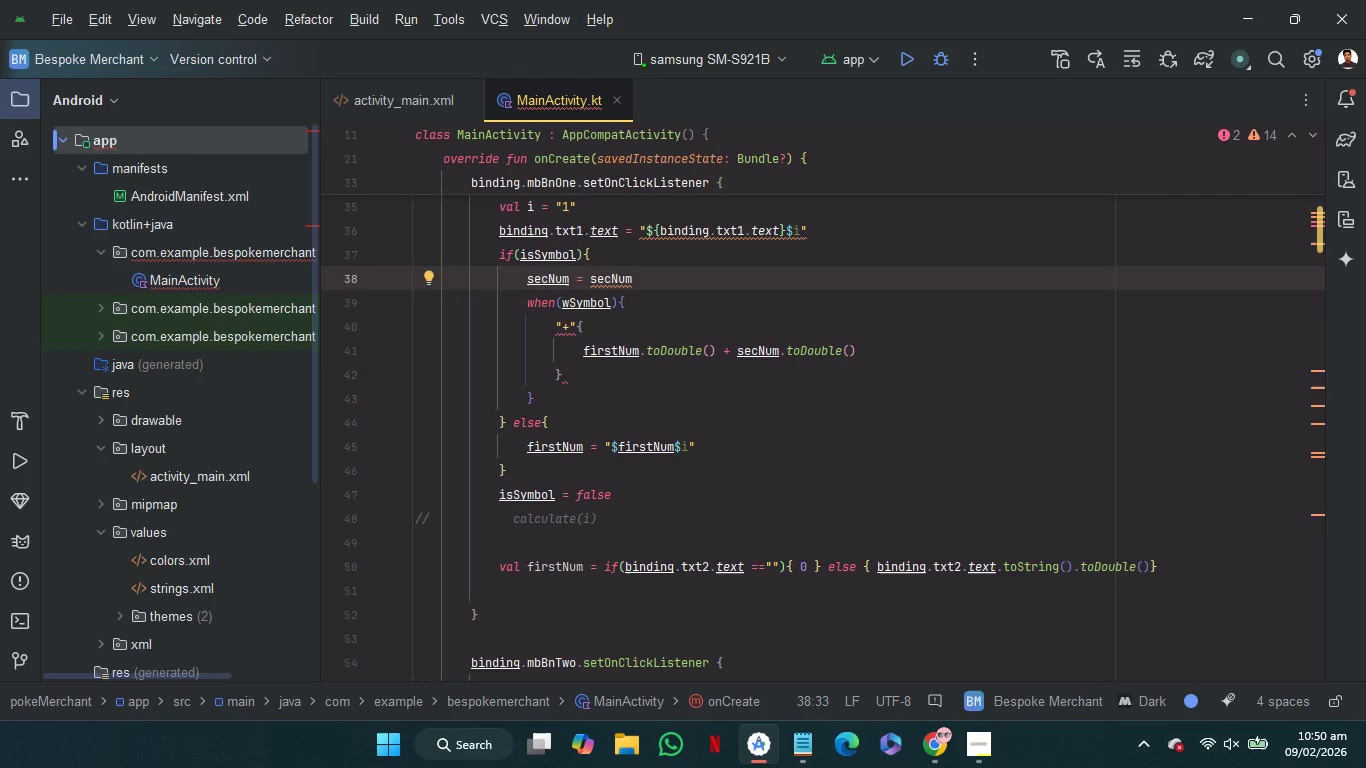 
key(Equal)
 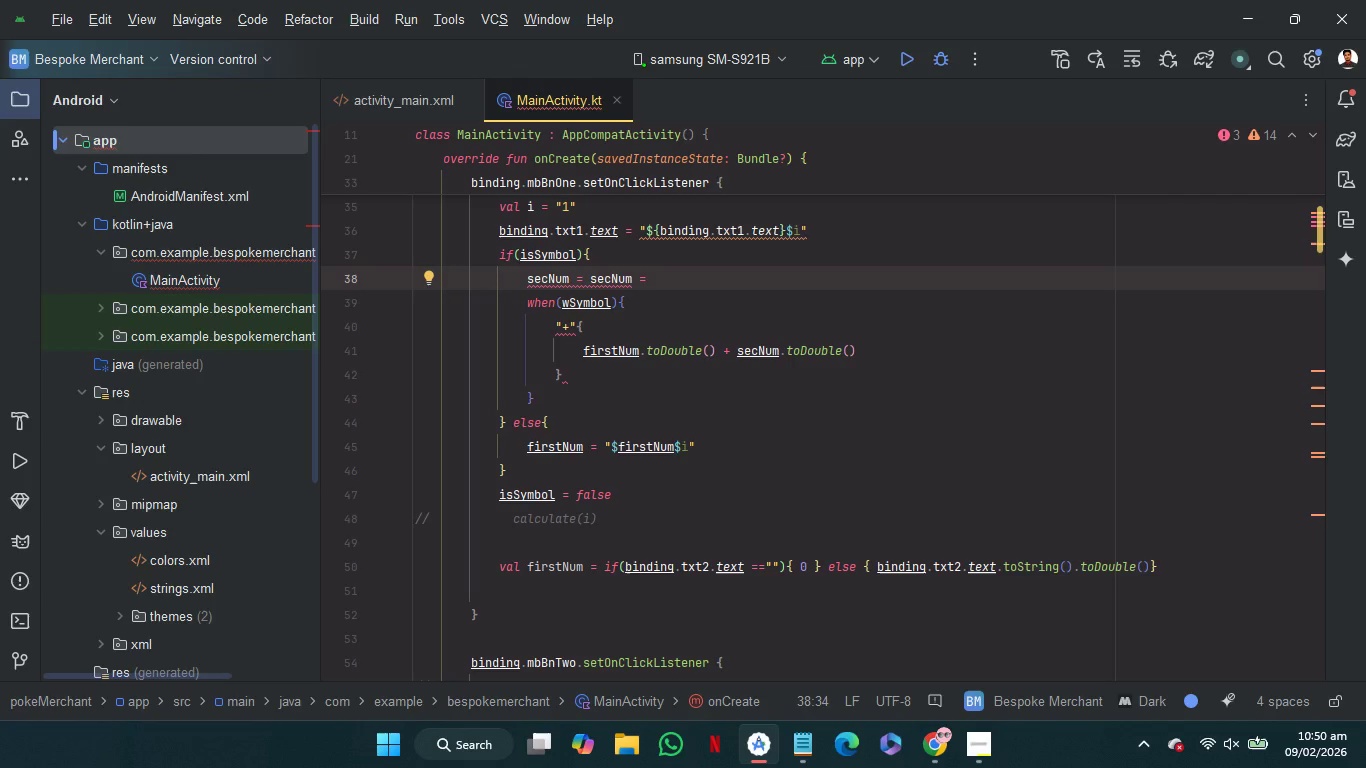 
key(Backspace)
 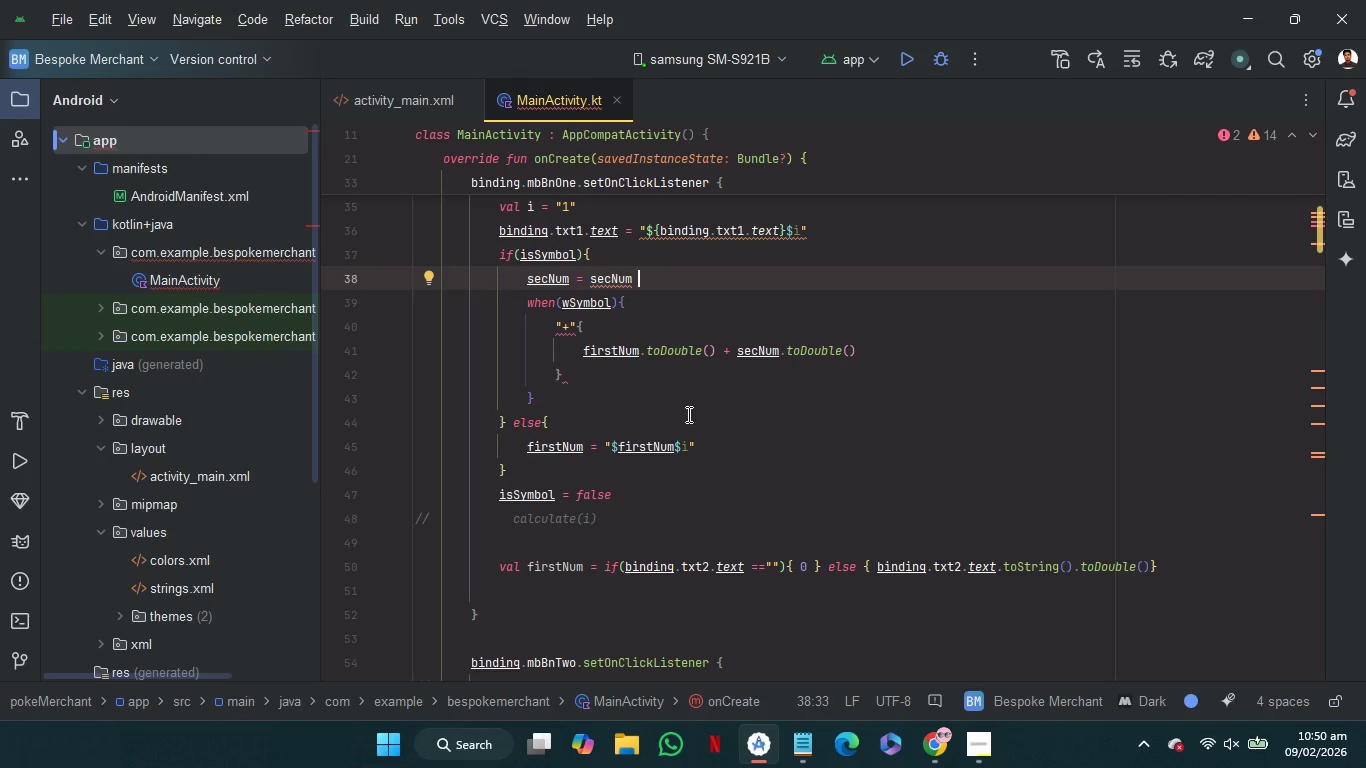 
left_click_drag(start_coordinate=[705, 440], to_coordinate=[604, 451])
 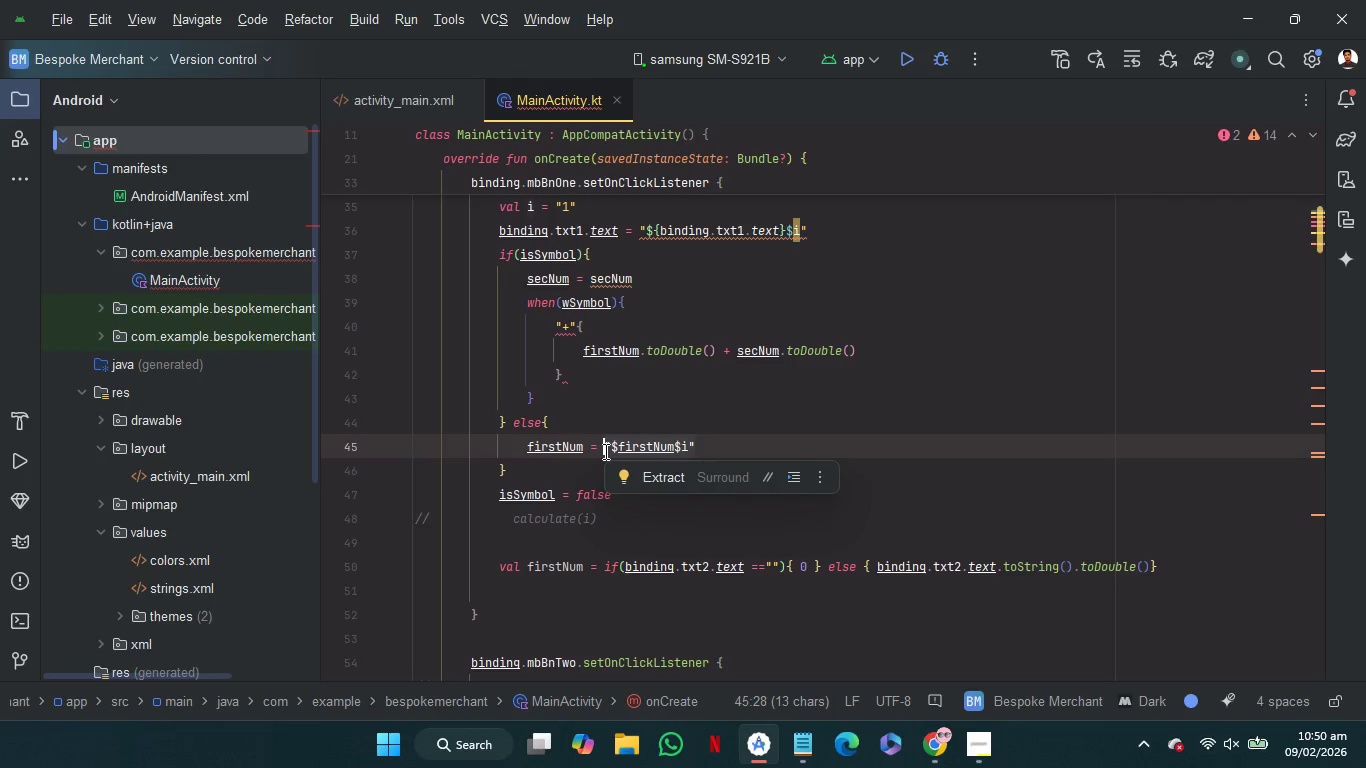 
key(Control+C)
 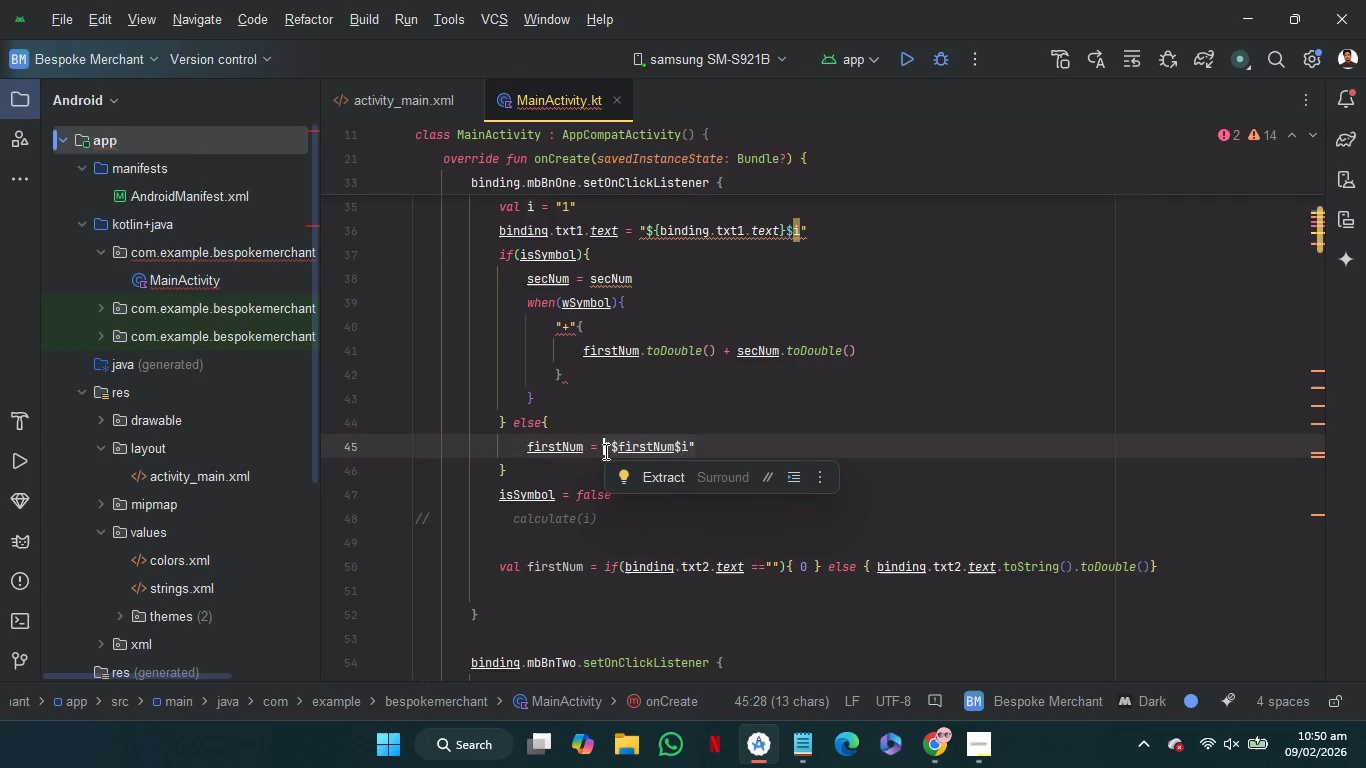 
key(Control+C)
 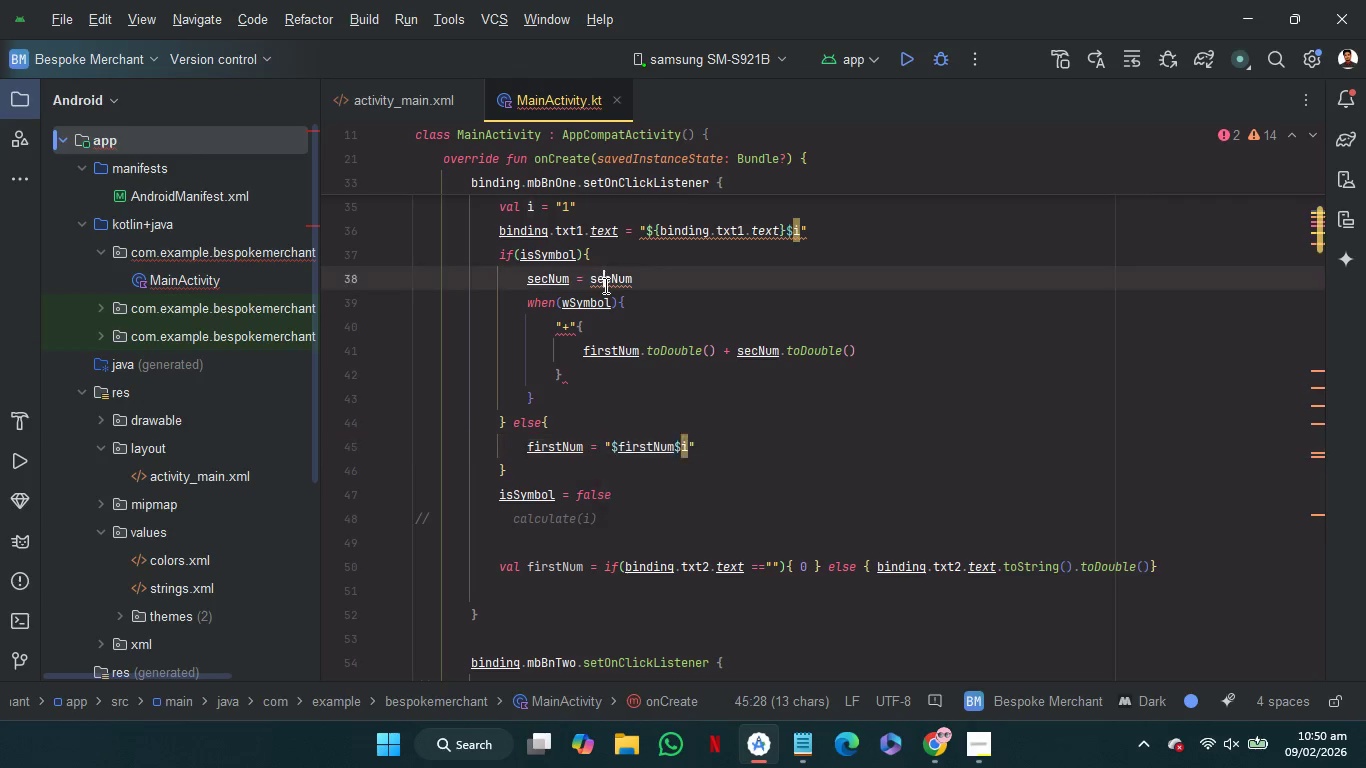 
double_click([604, 285])
 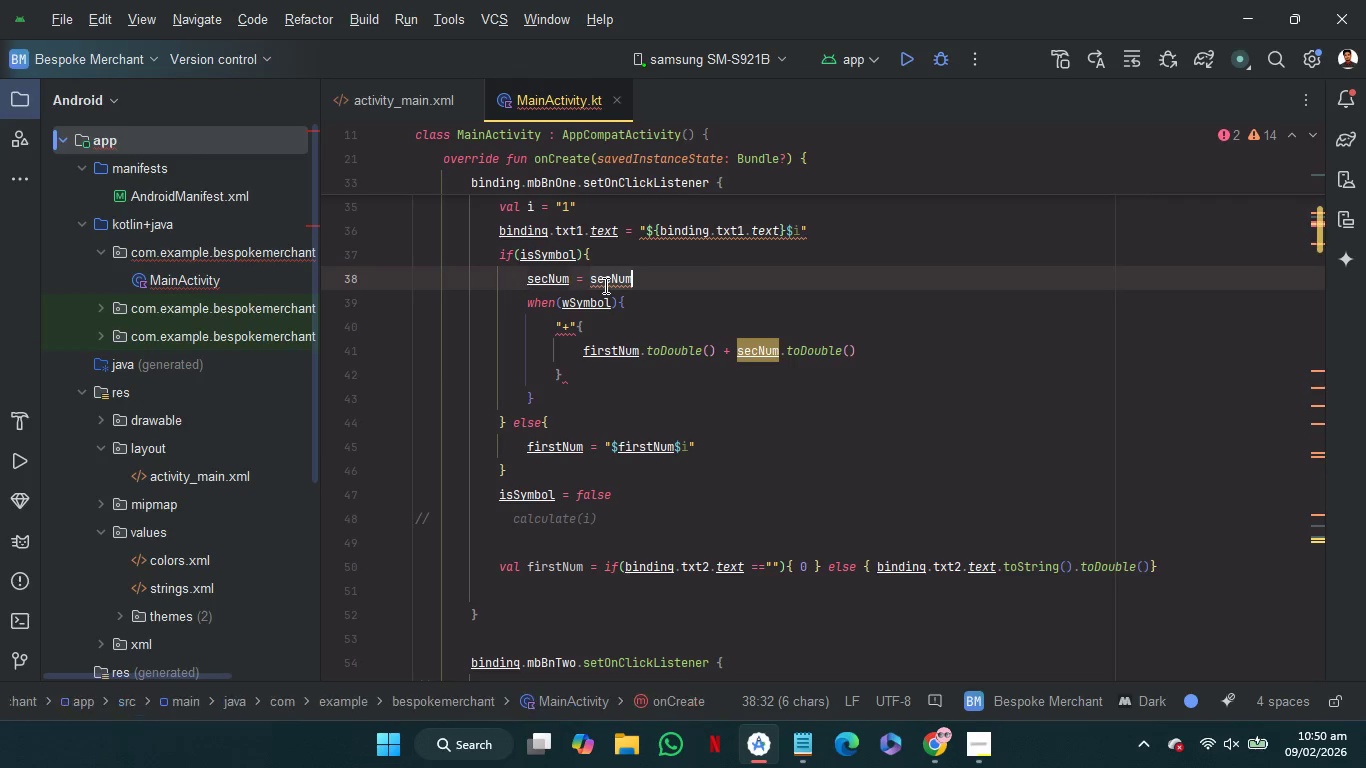 
key(Control+V)
 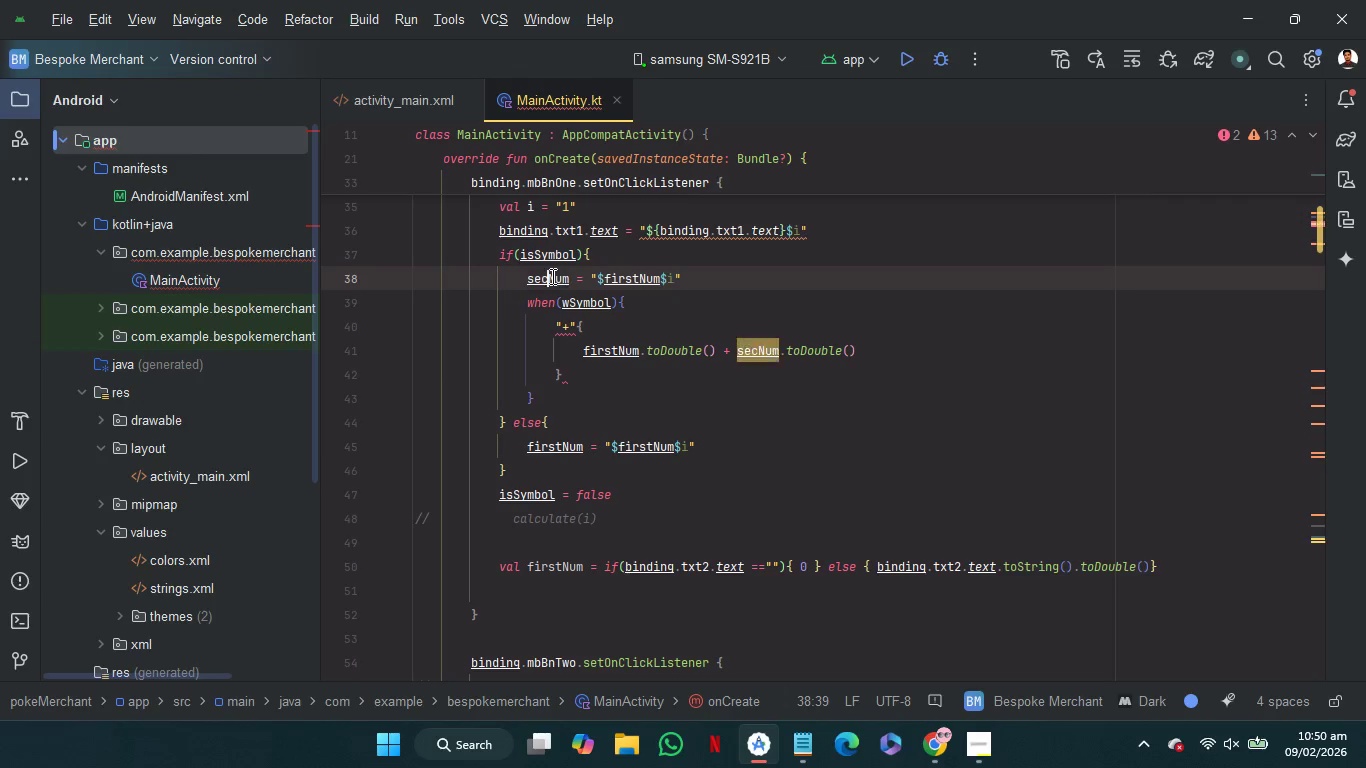 
double_click([551, 276])
 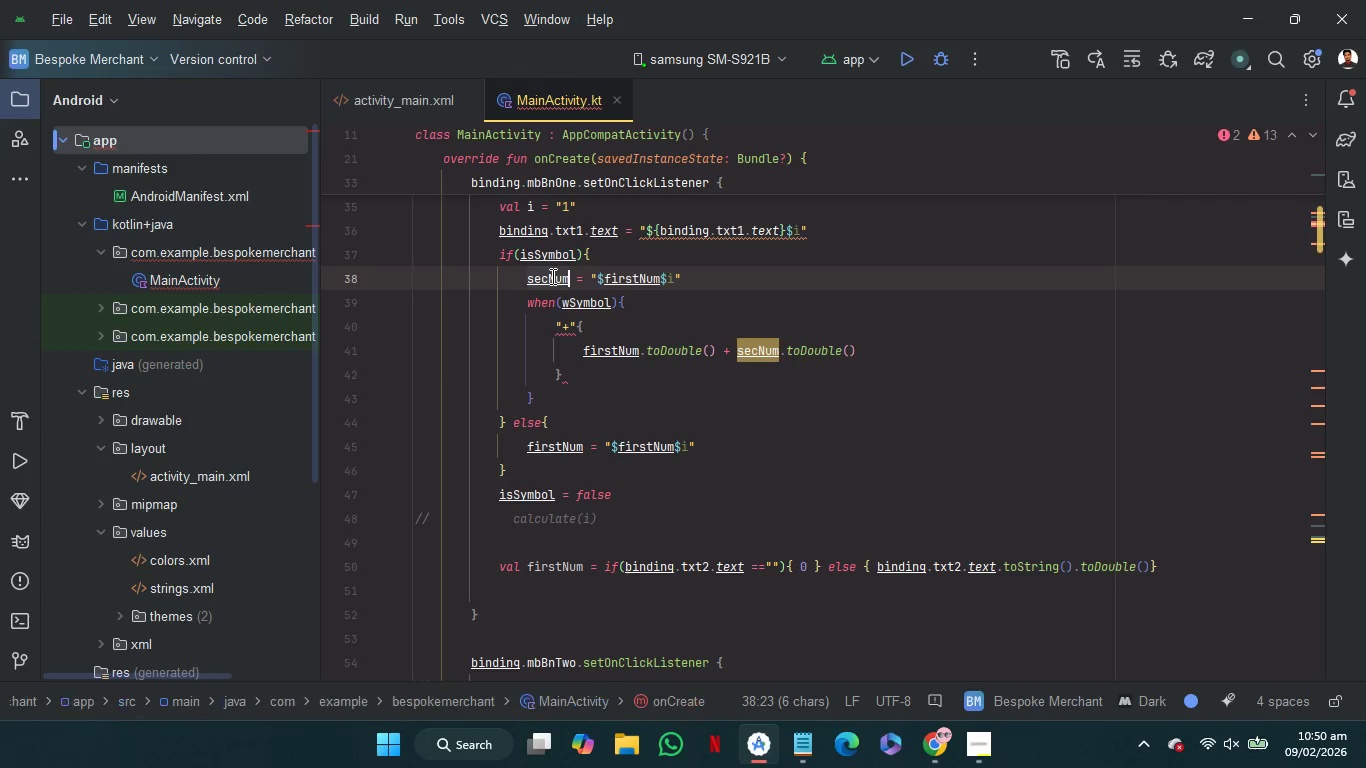 
key(Control+C)
 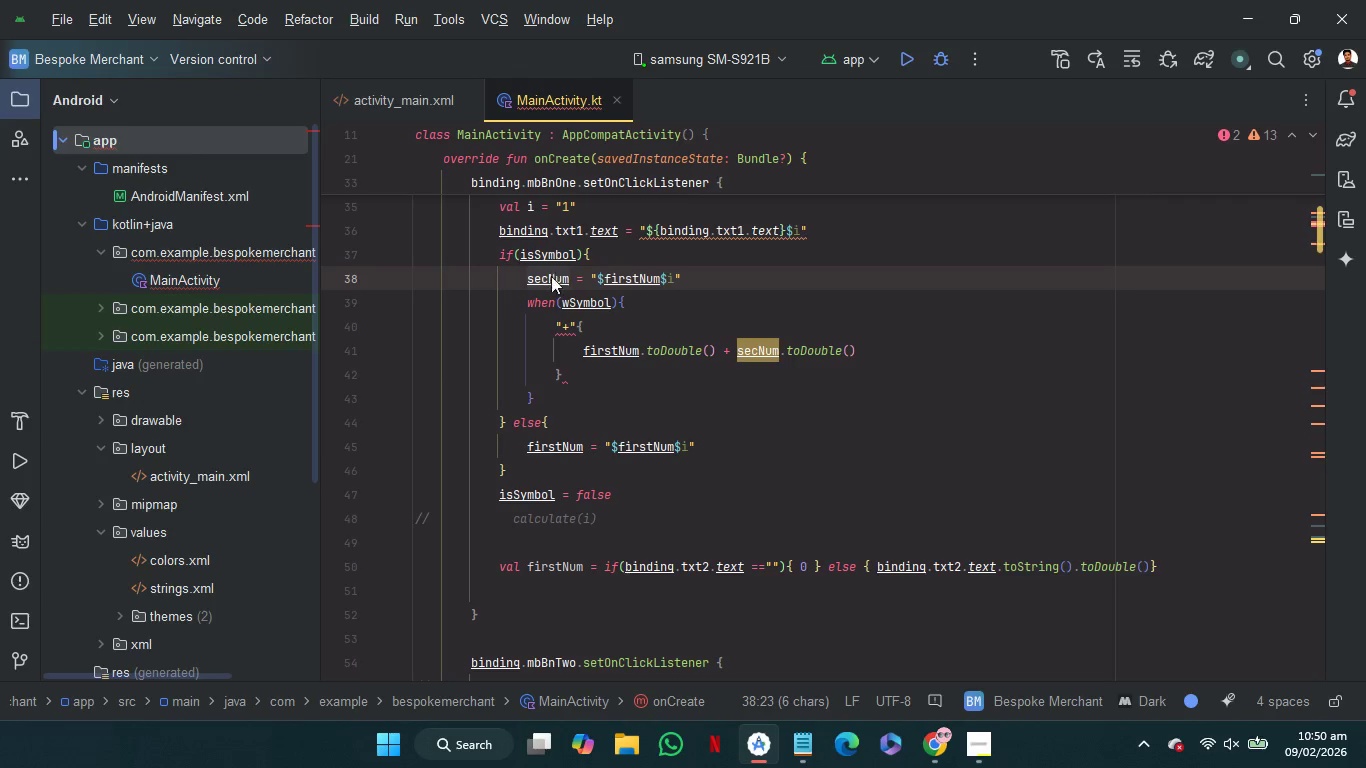 
key(Control+C)
 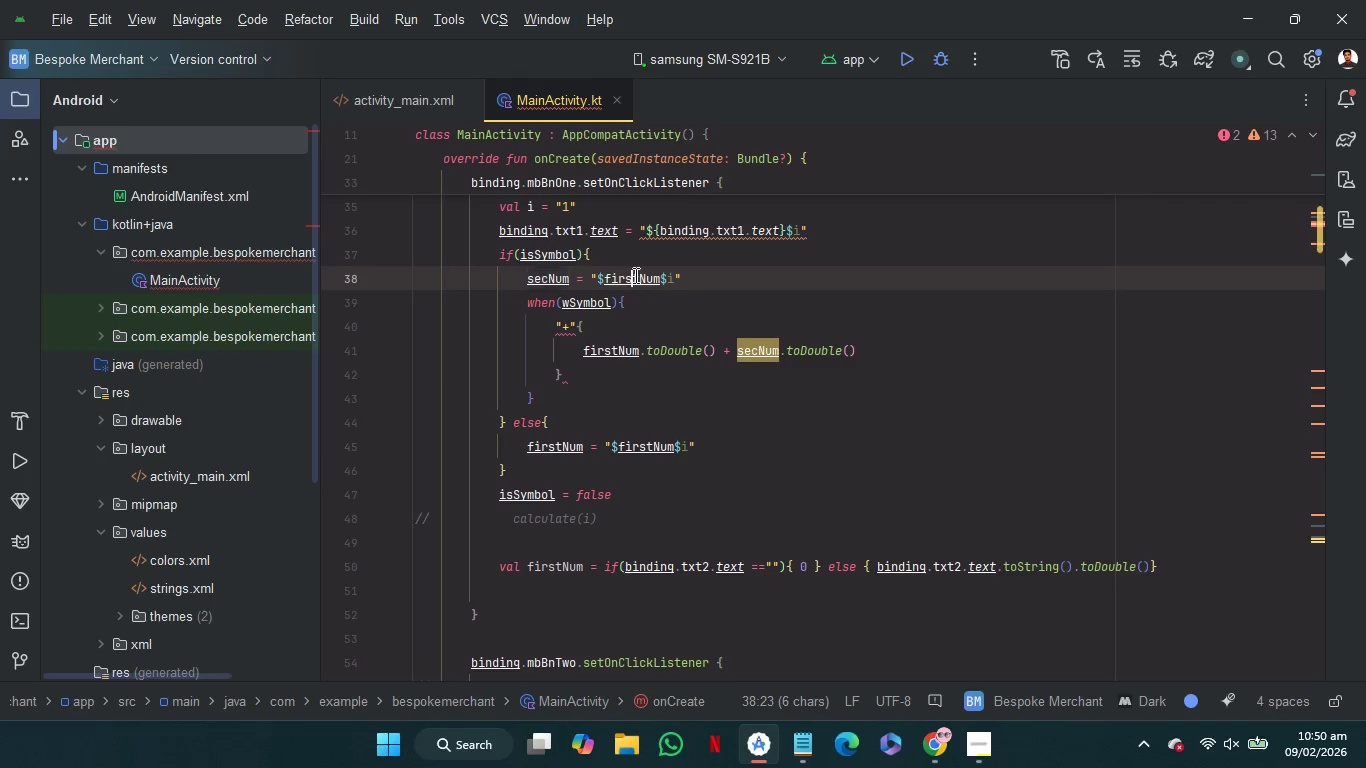 
double_click([634, 275])
 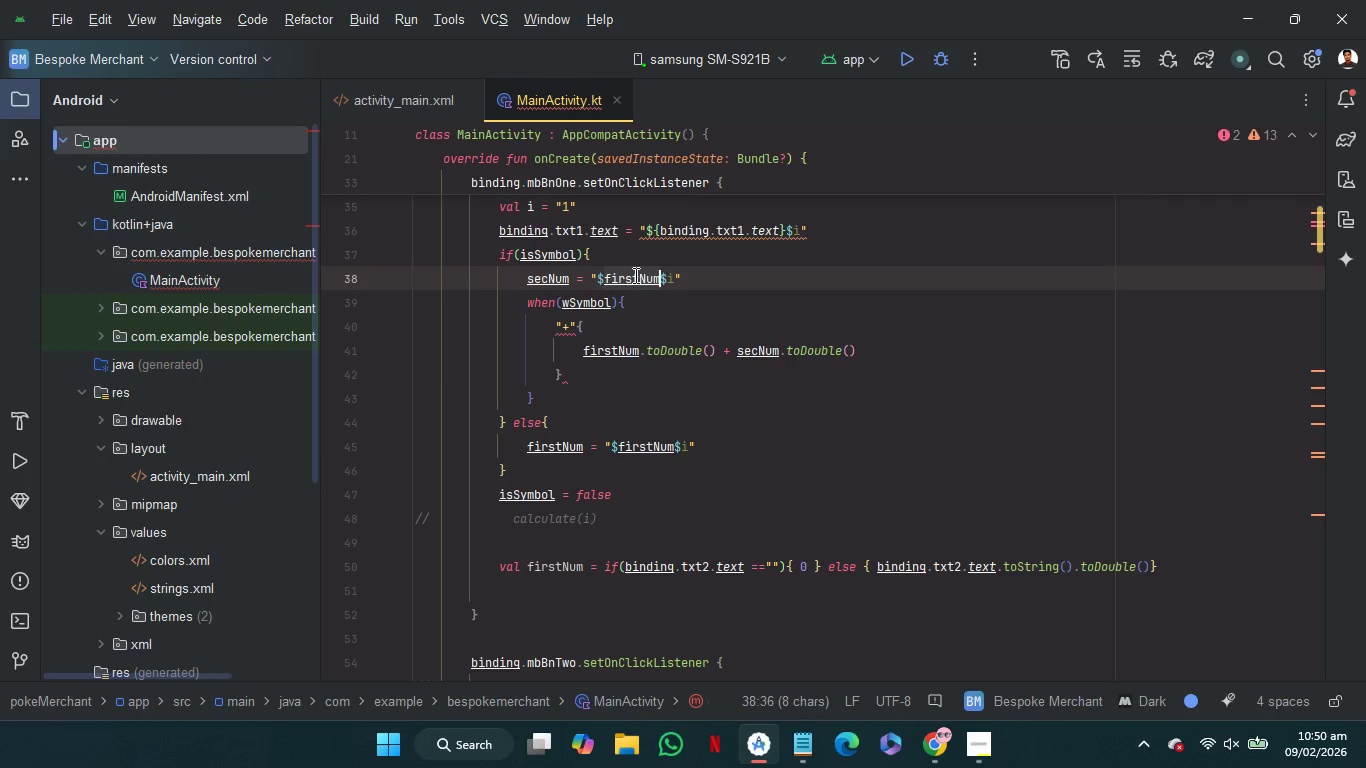 
key(Control+V)
 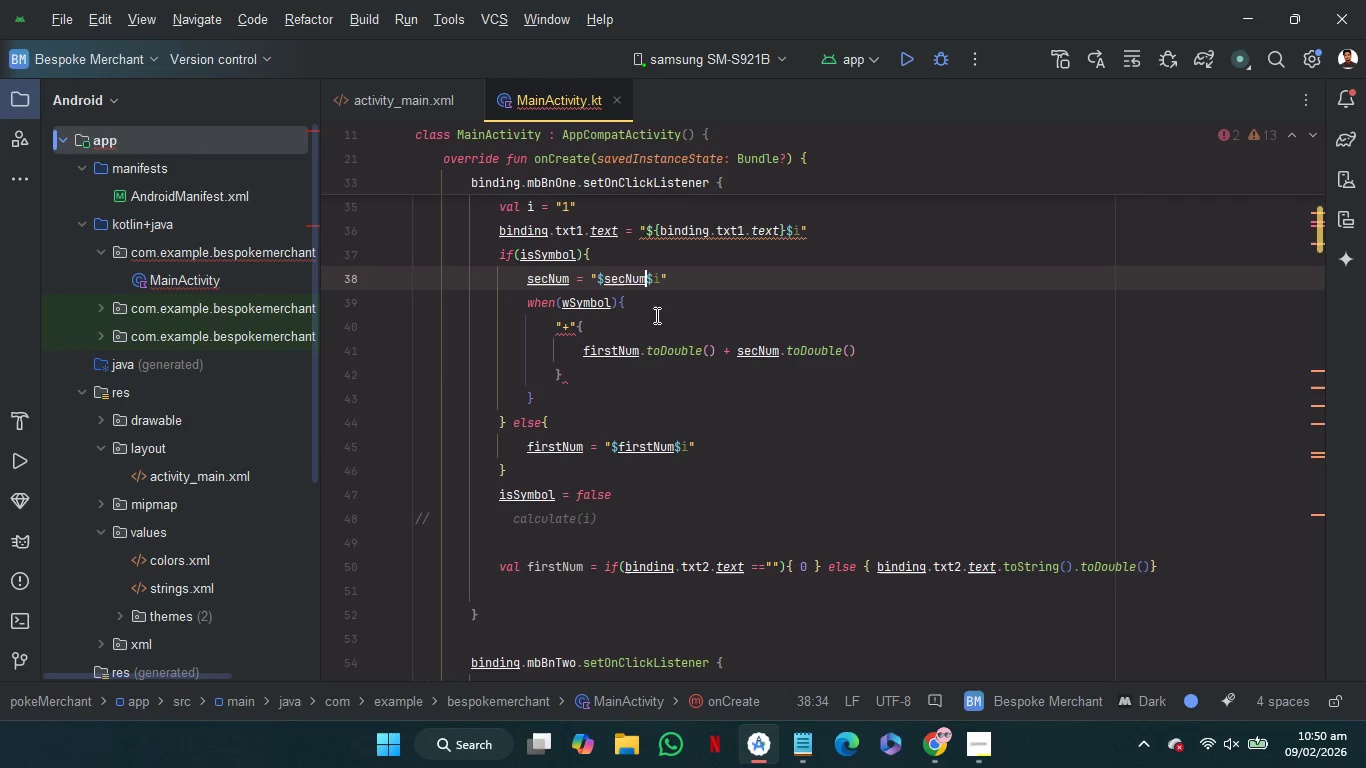 
left_click([657, 315])
 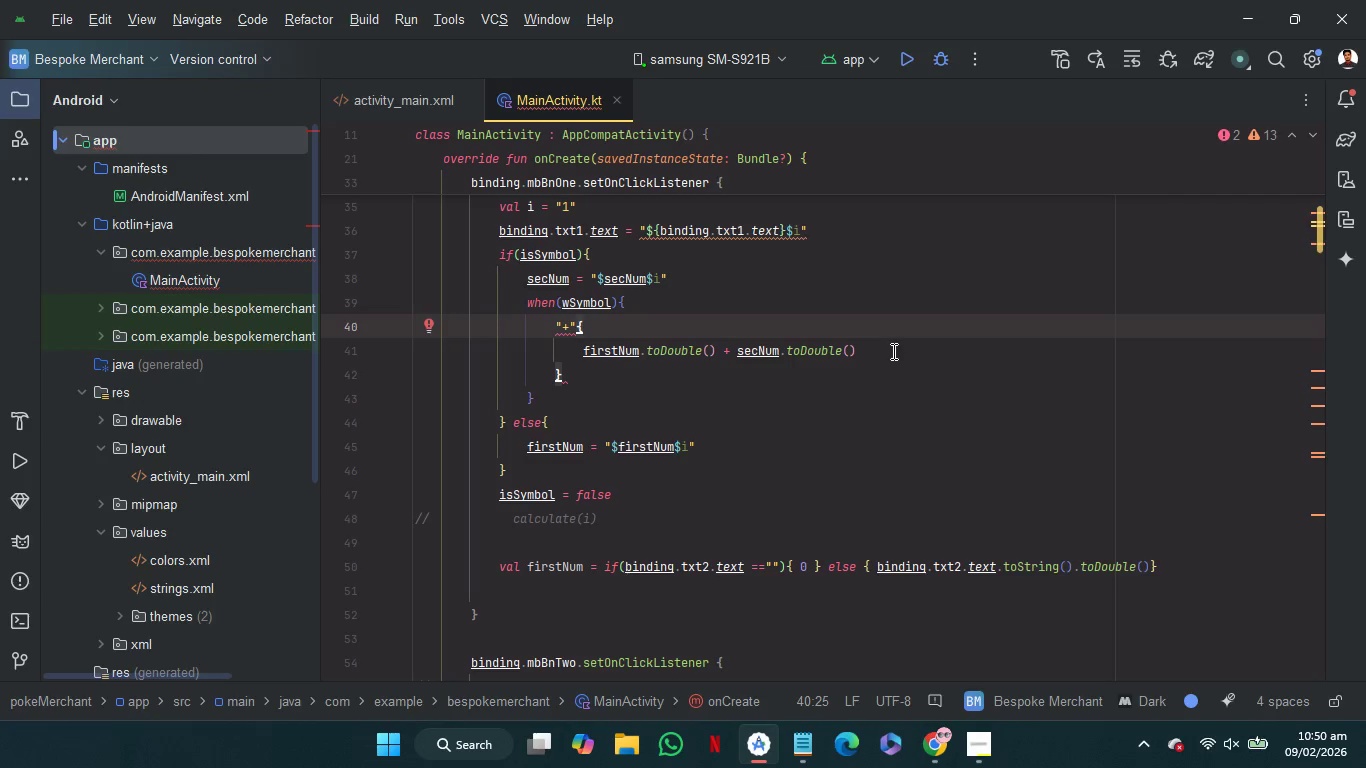 
wait(8.97)
 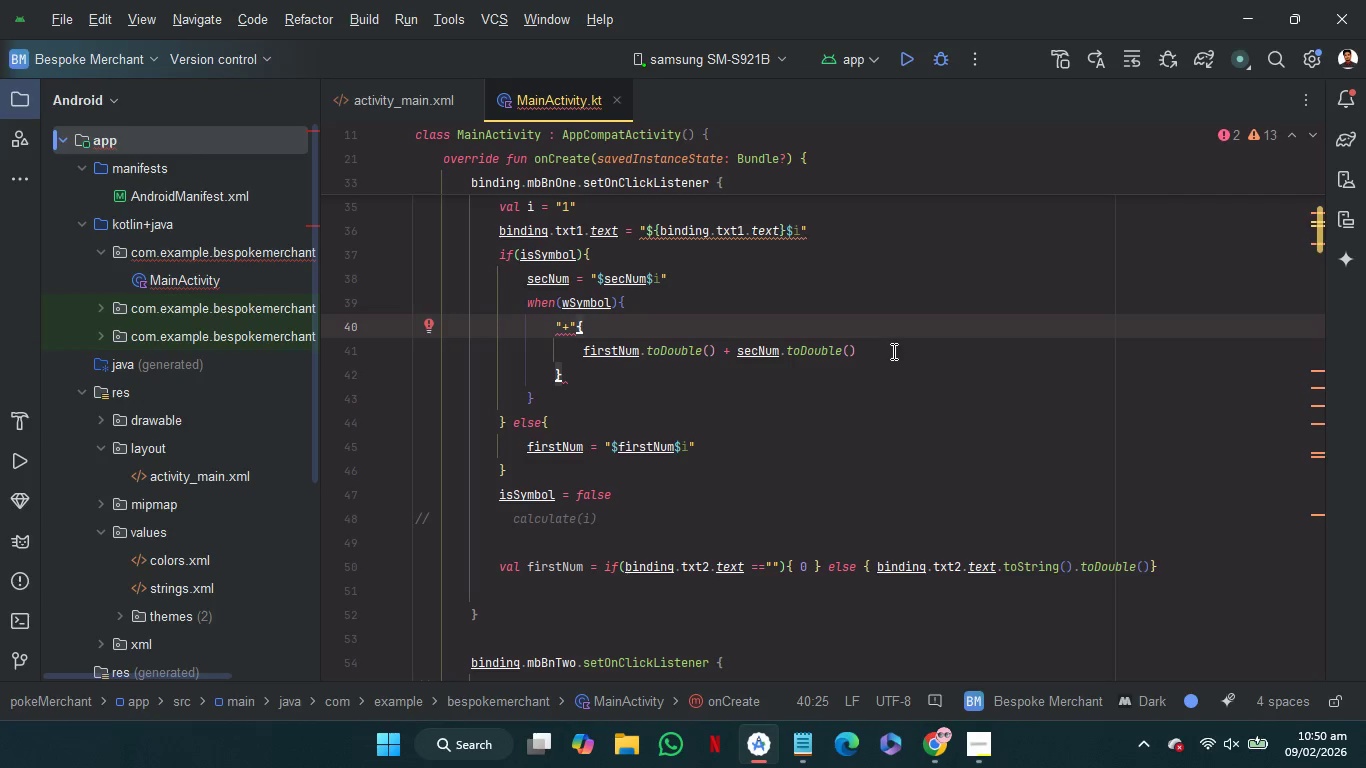 
left_click([586, 358])
 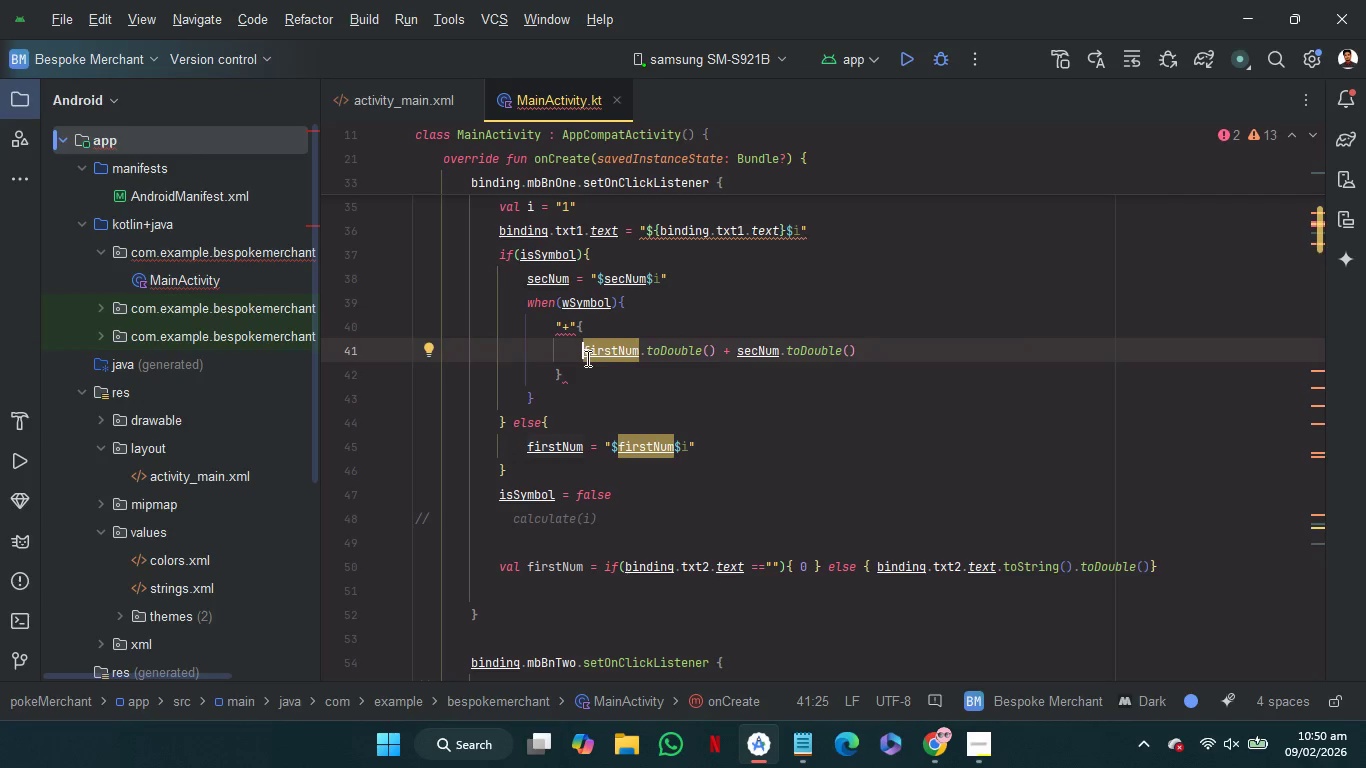 
type(val j=)
 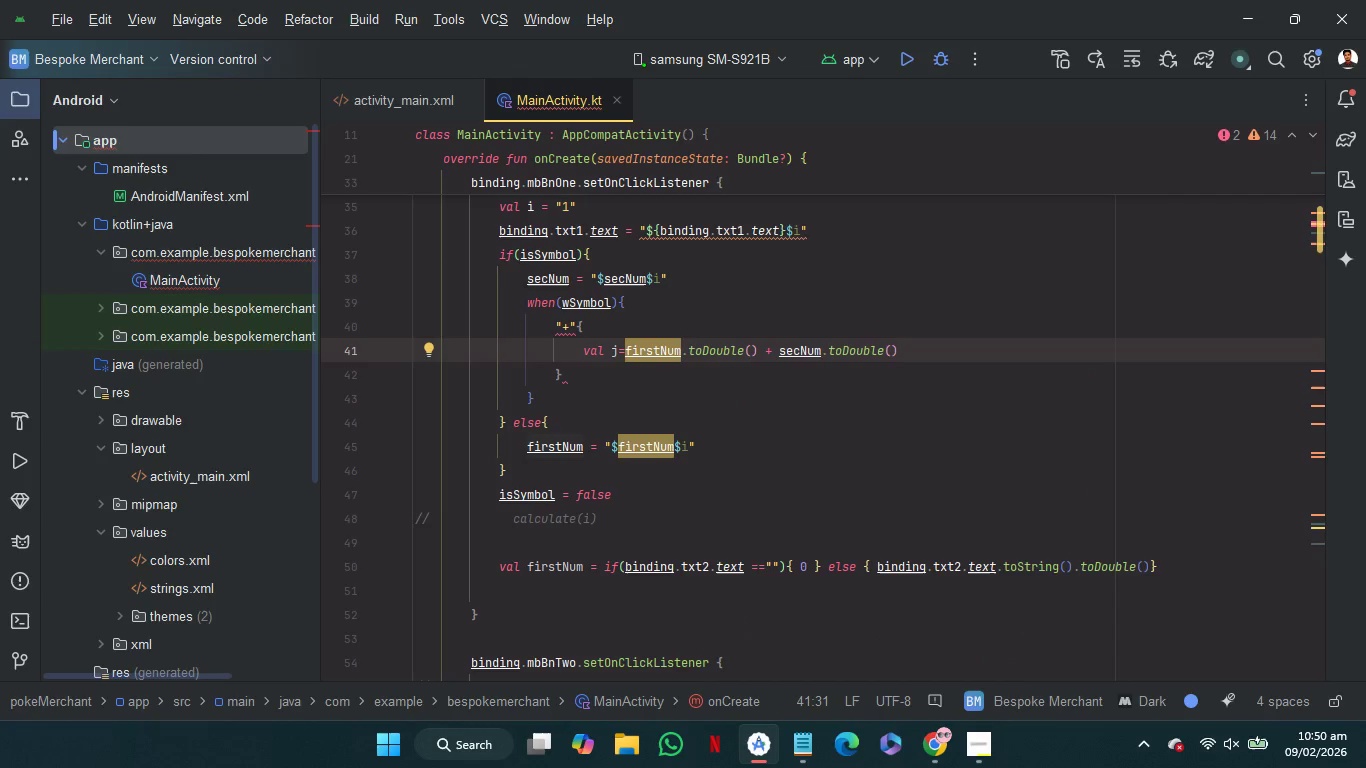 
key(ArrowLeft)
 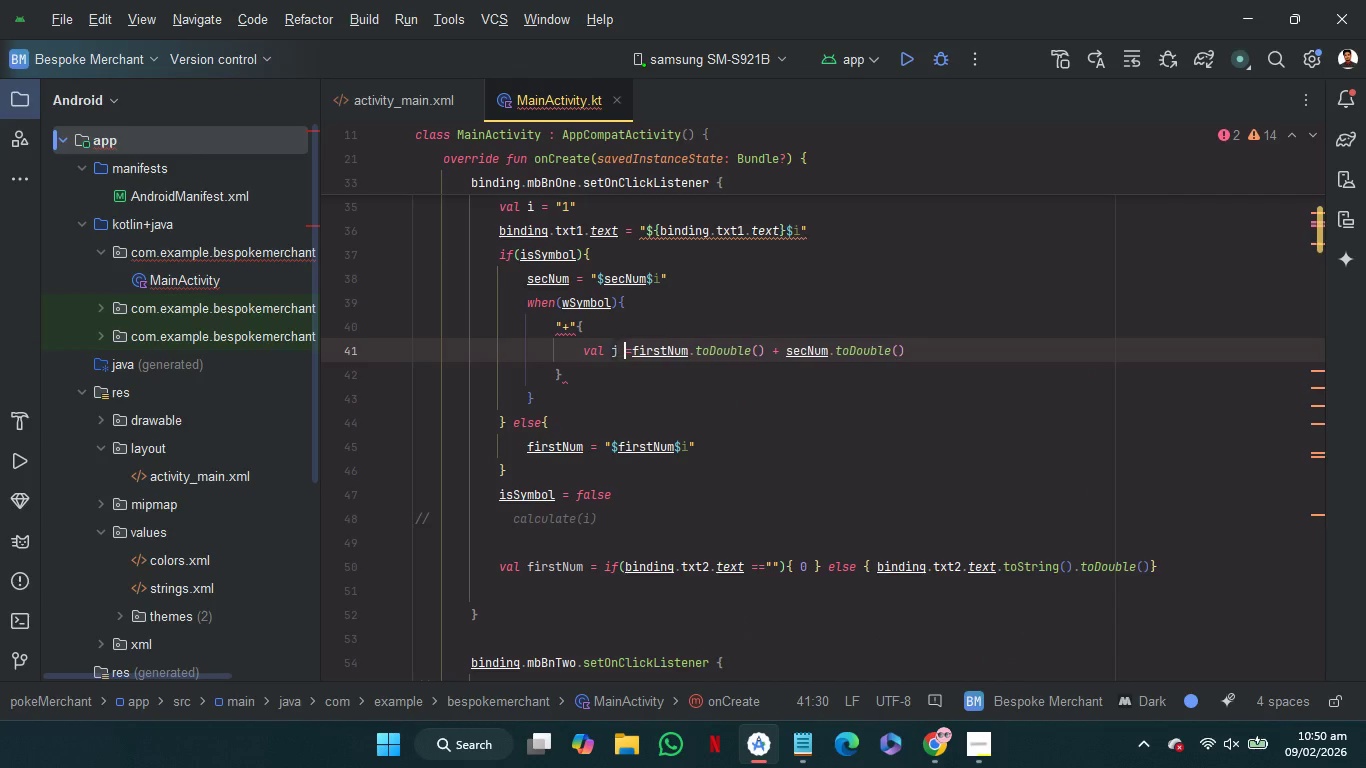 
key(Space)
 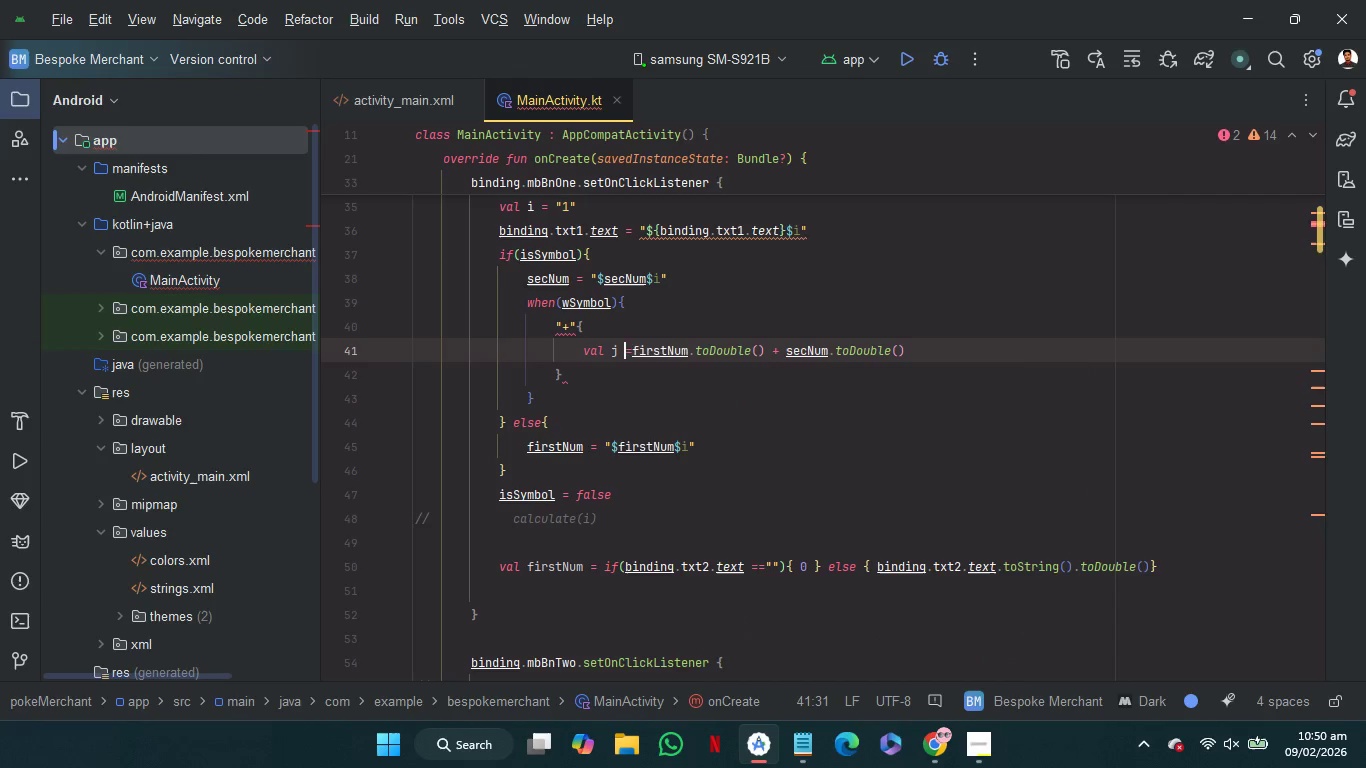 
key(ArrowRight)
 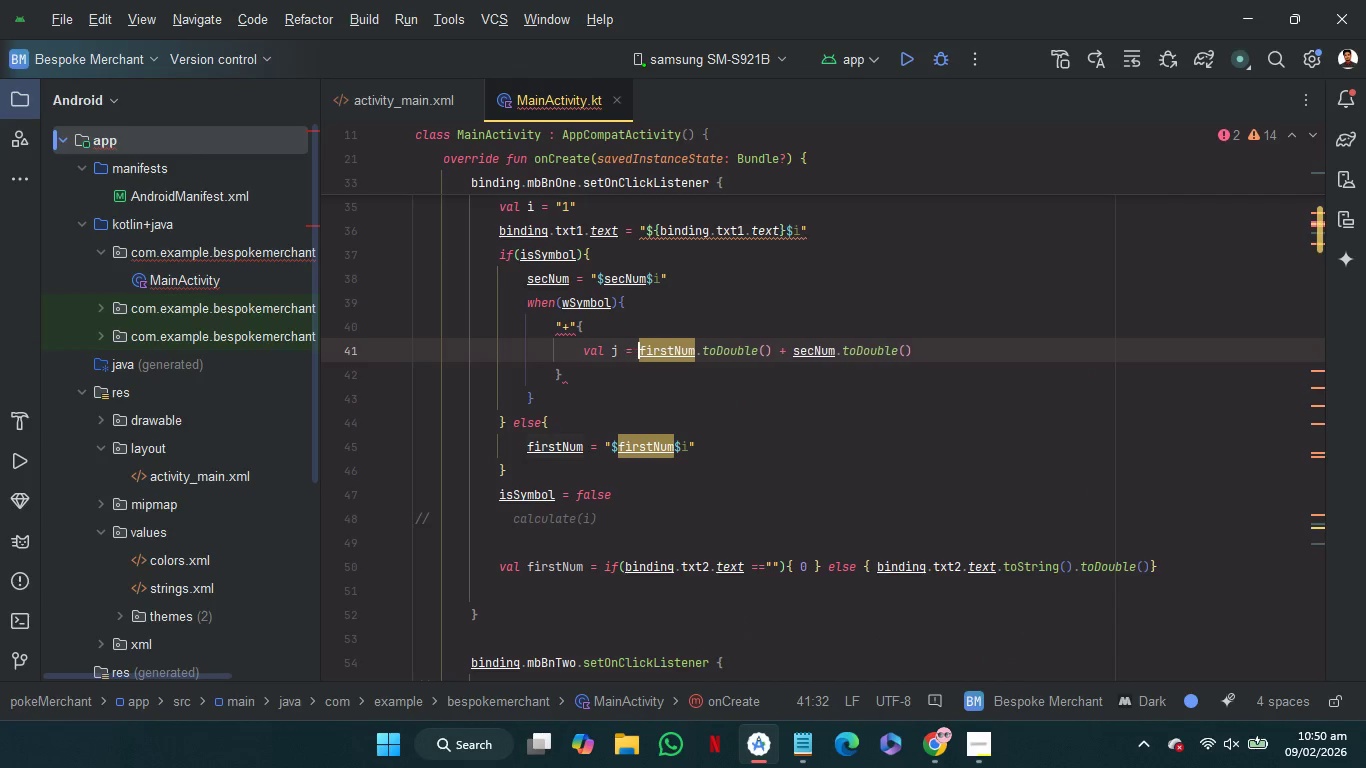 
key(Space)
 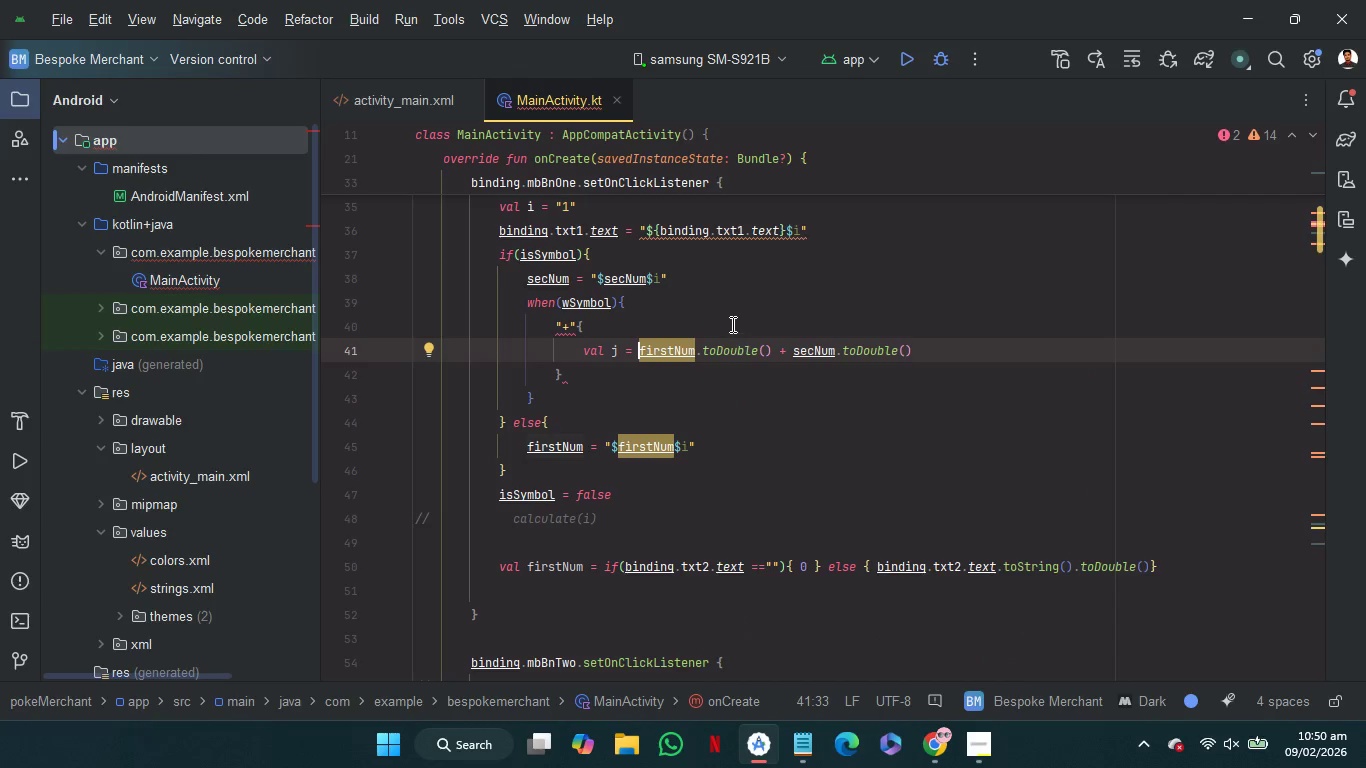 
left_click([731, 324])
 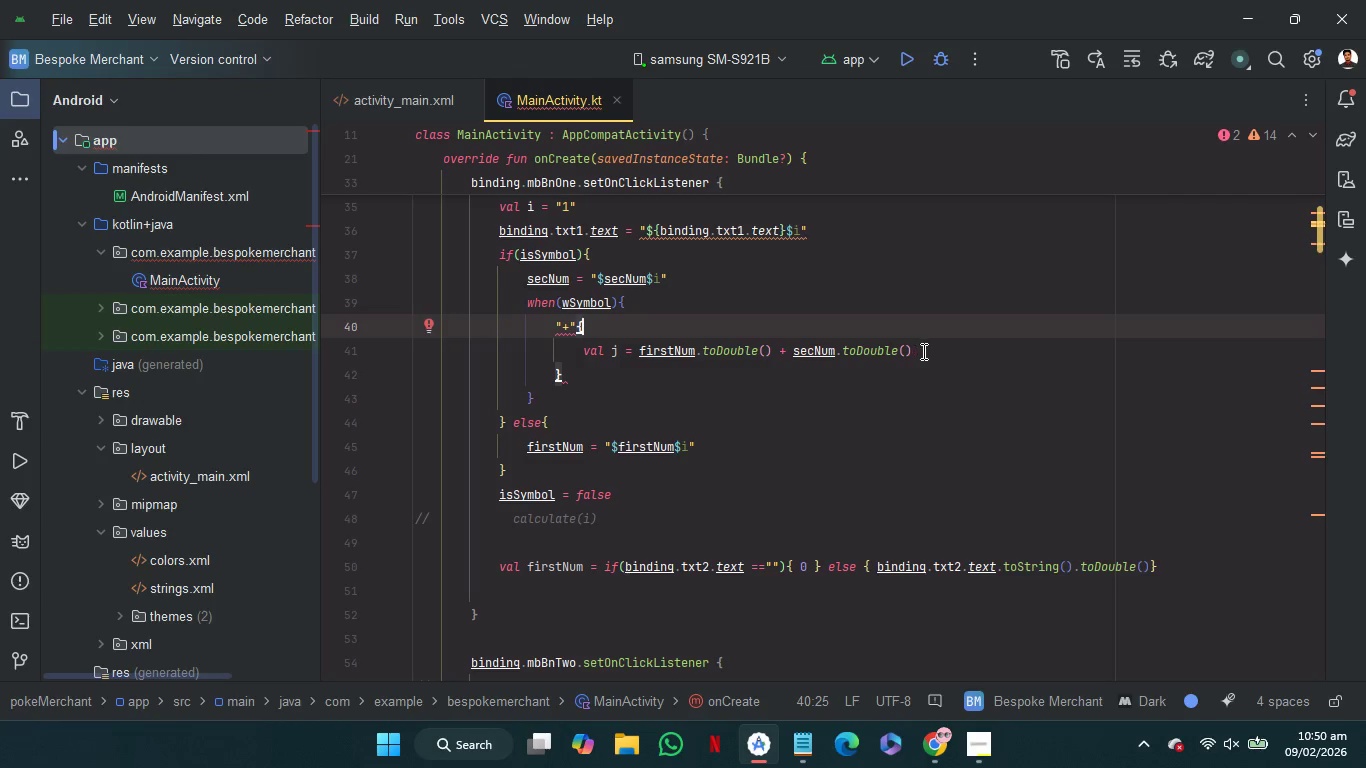 
left_click([929, 348])
 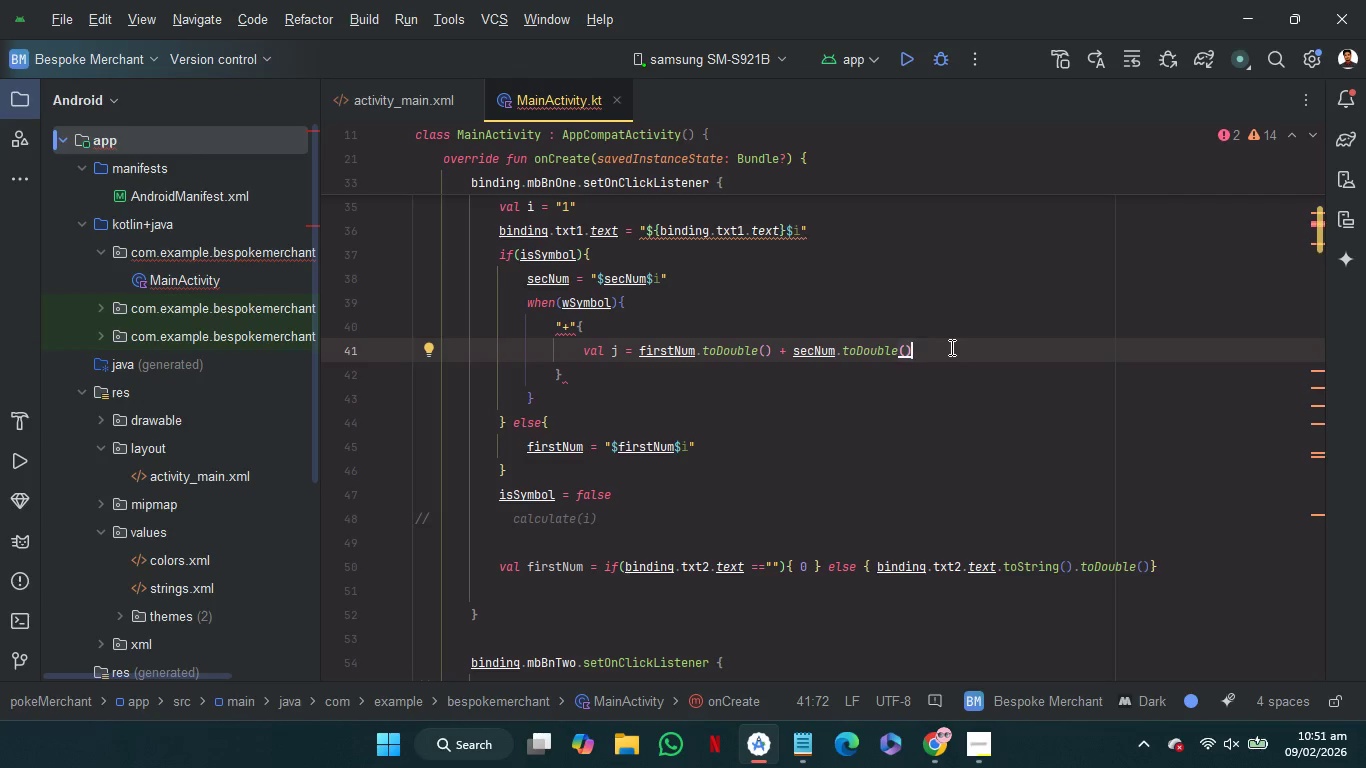 
wait(50.0)
 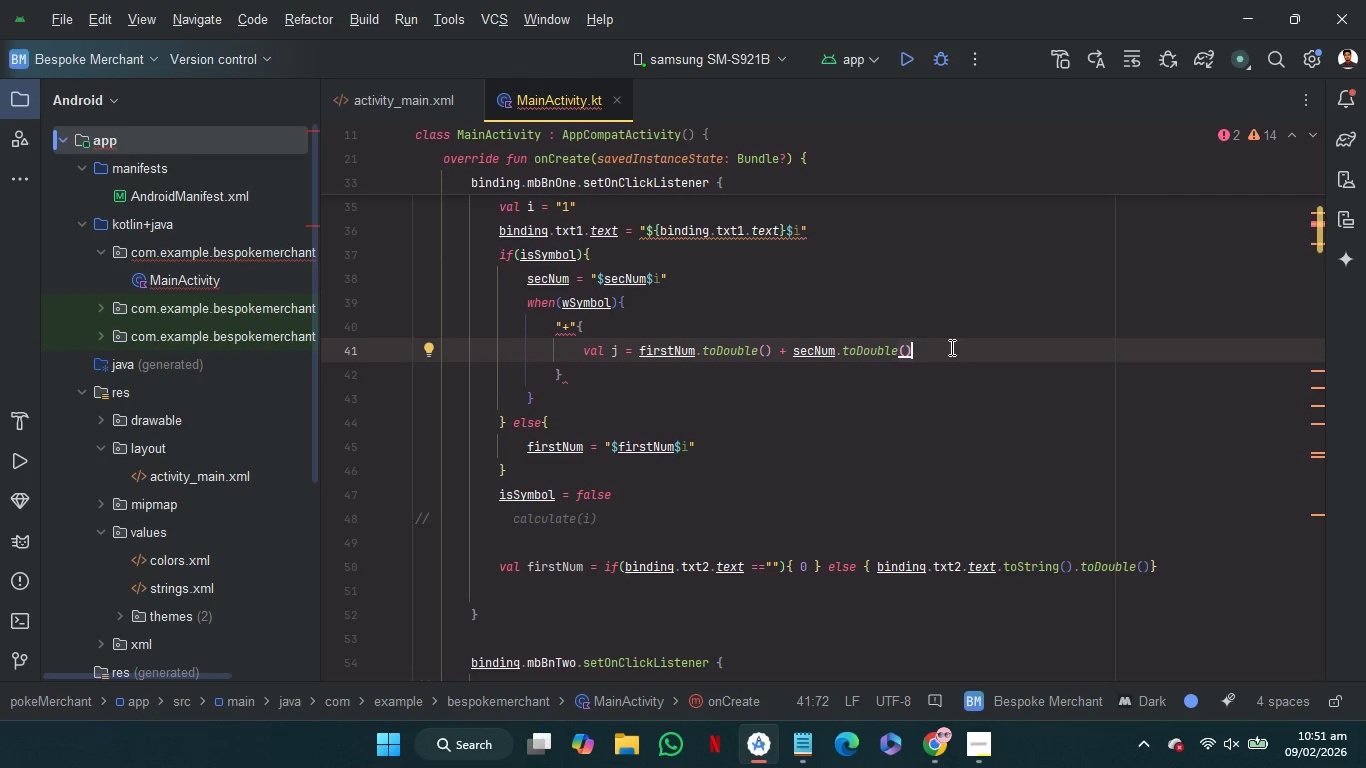 
left_click([950, 352])
 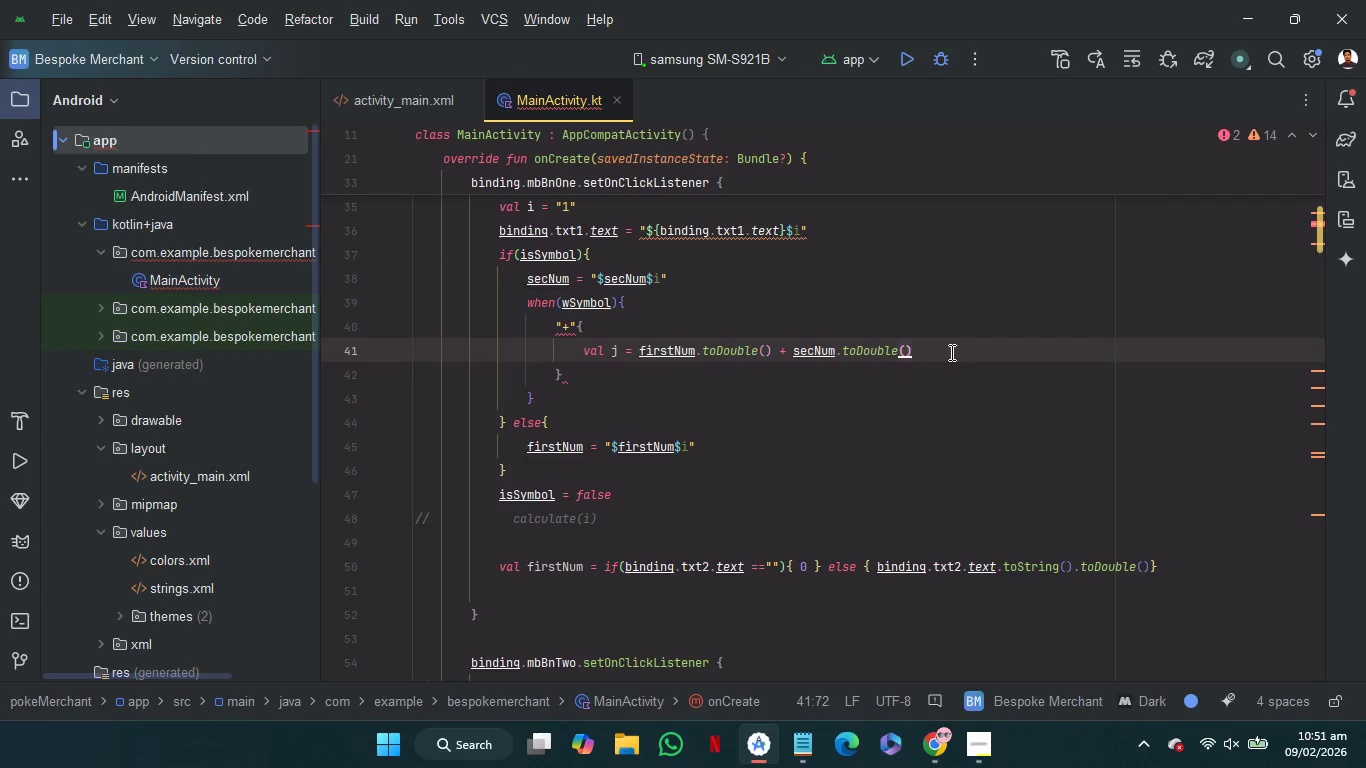 
key(Enter)
 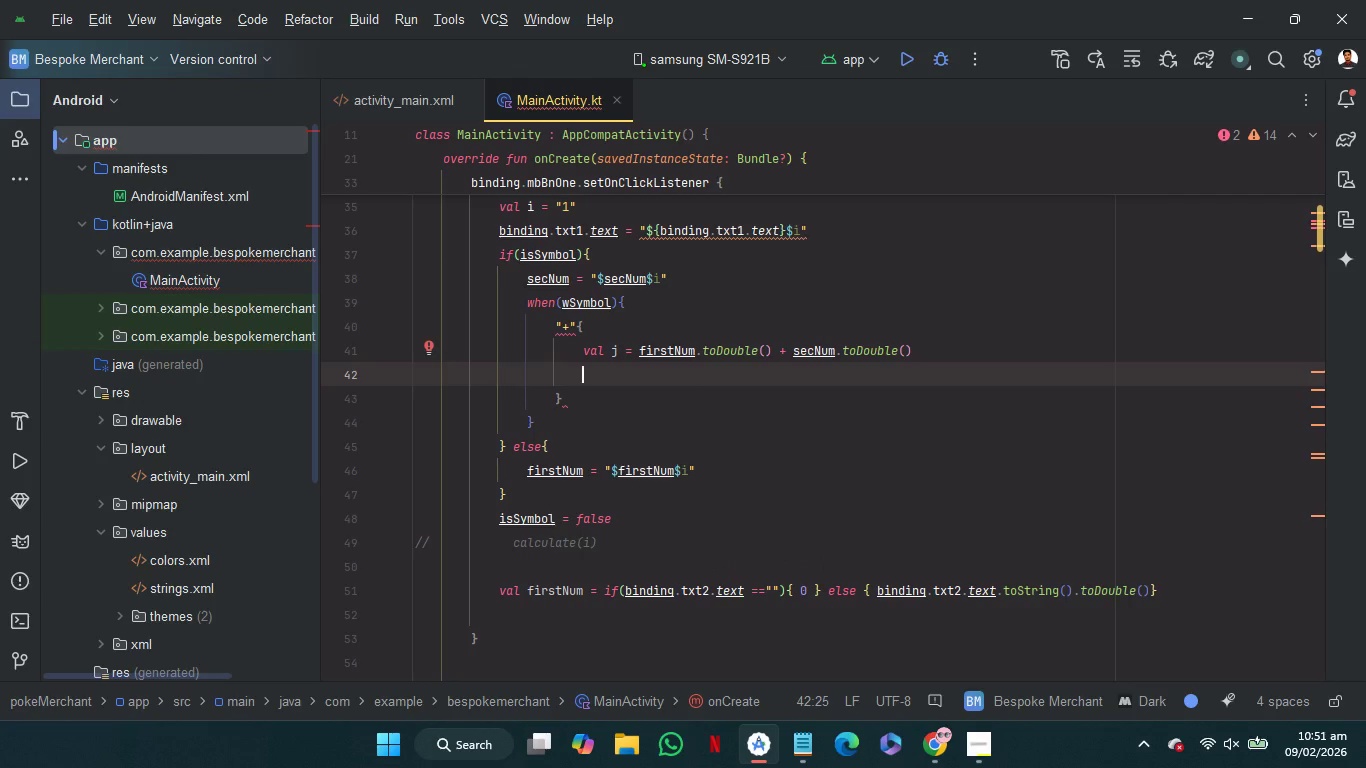 
wait(14.2)
 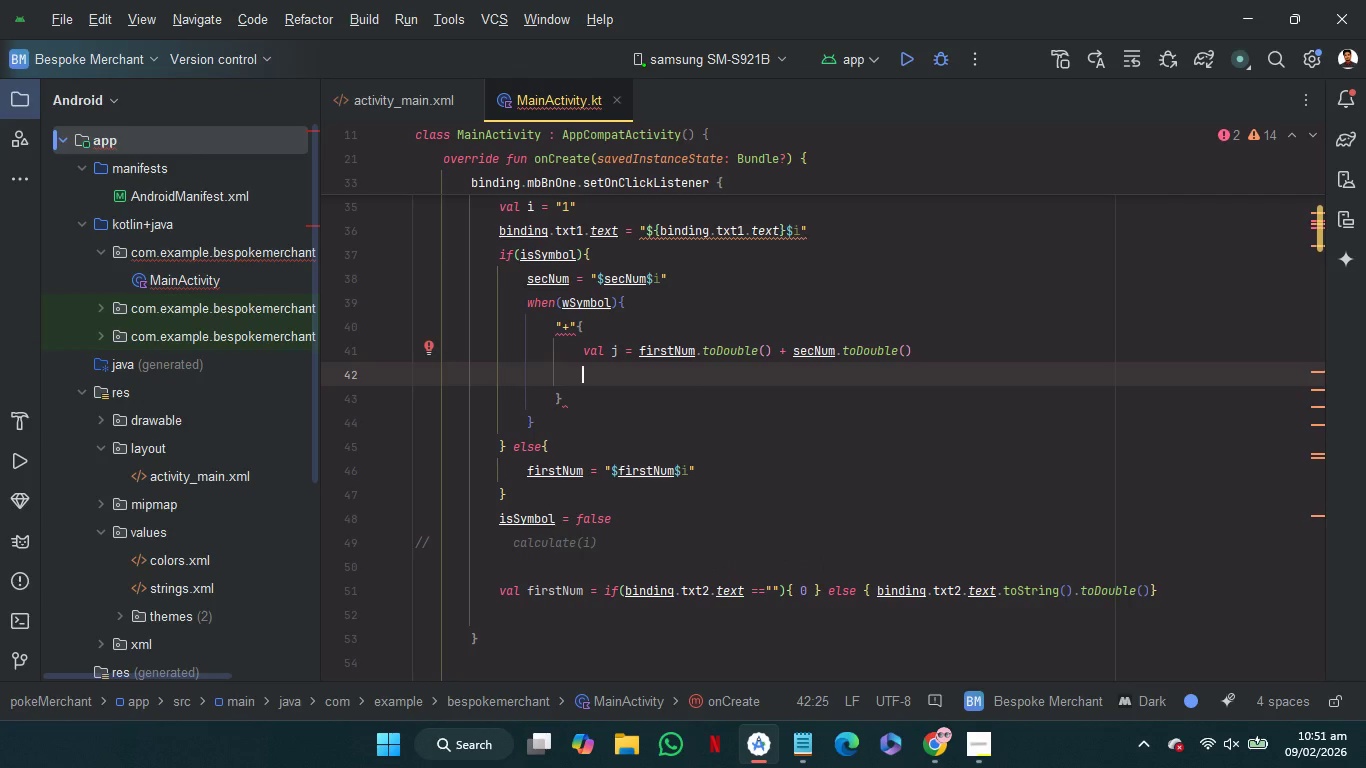 
type(bi)
 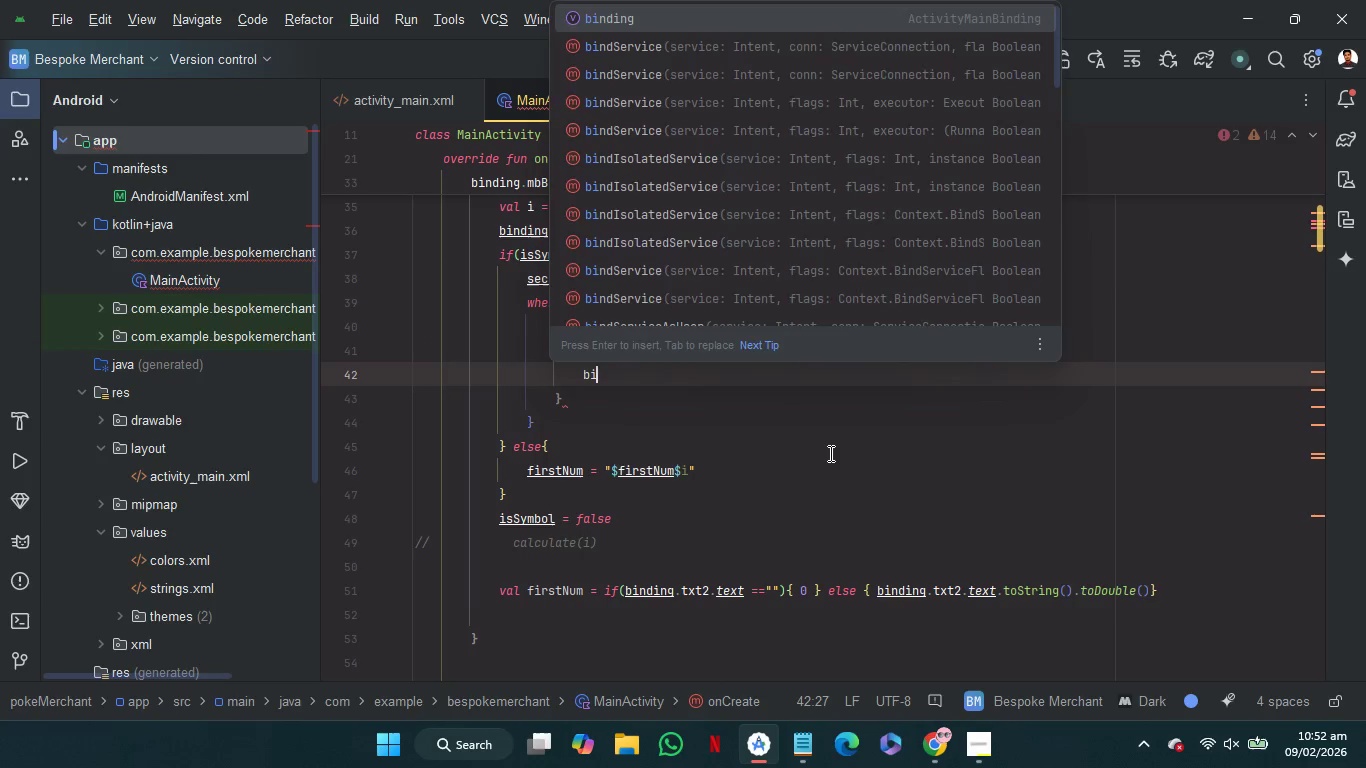 
key(Enter)
 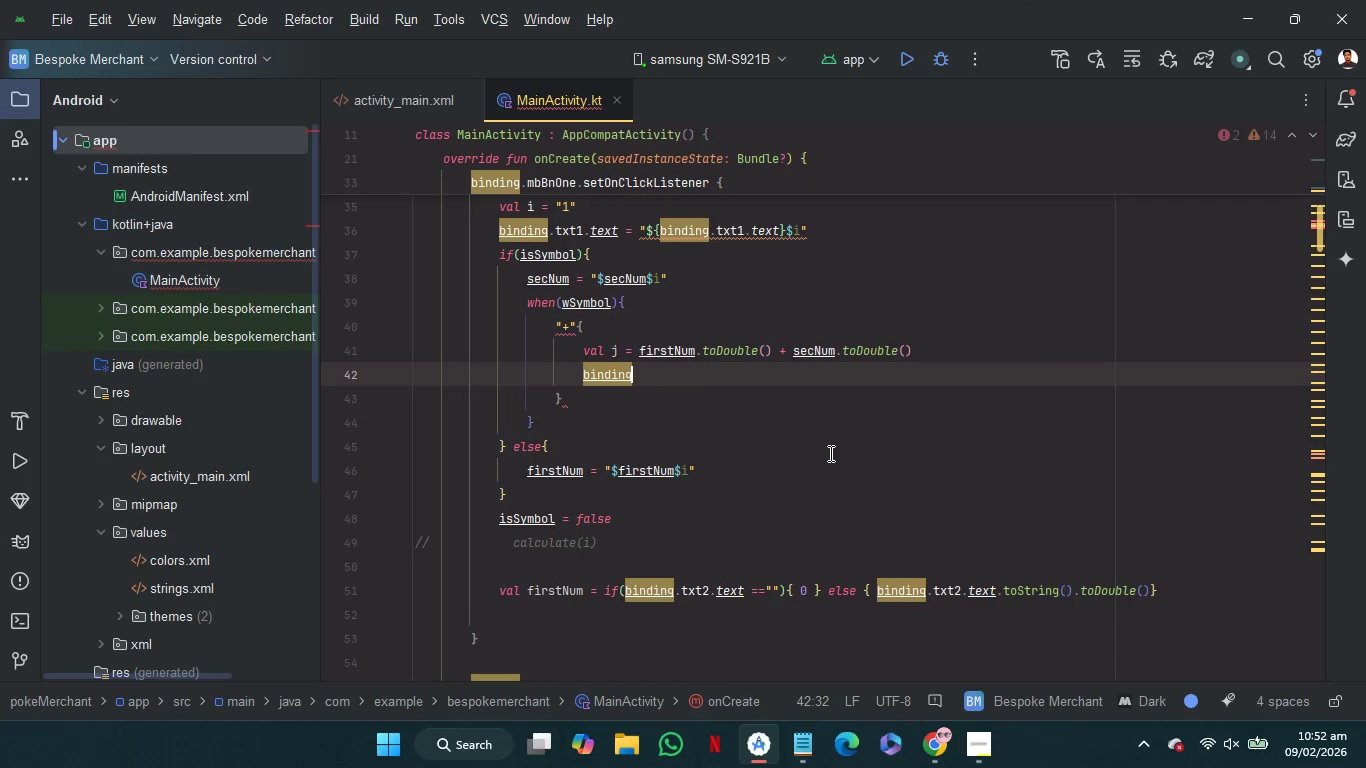 
key(Period)
 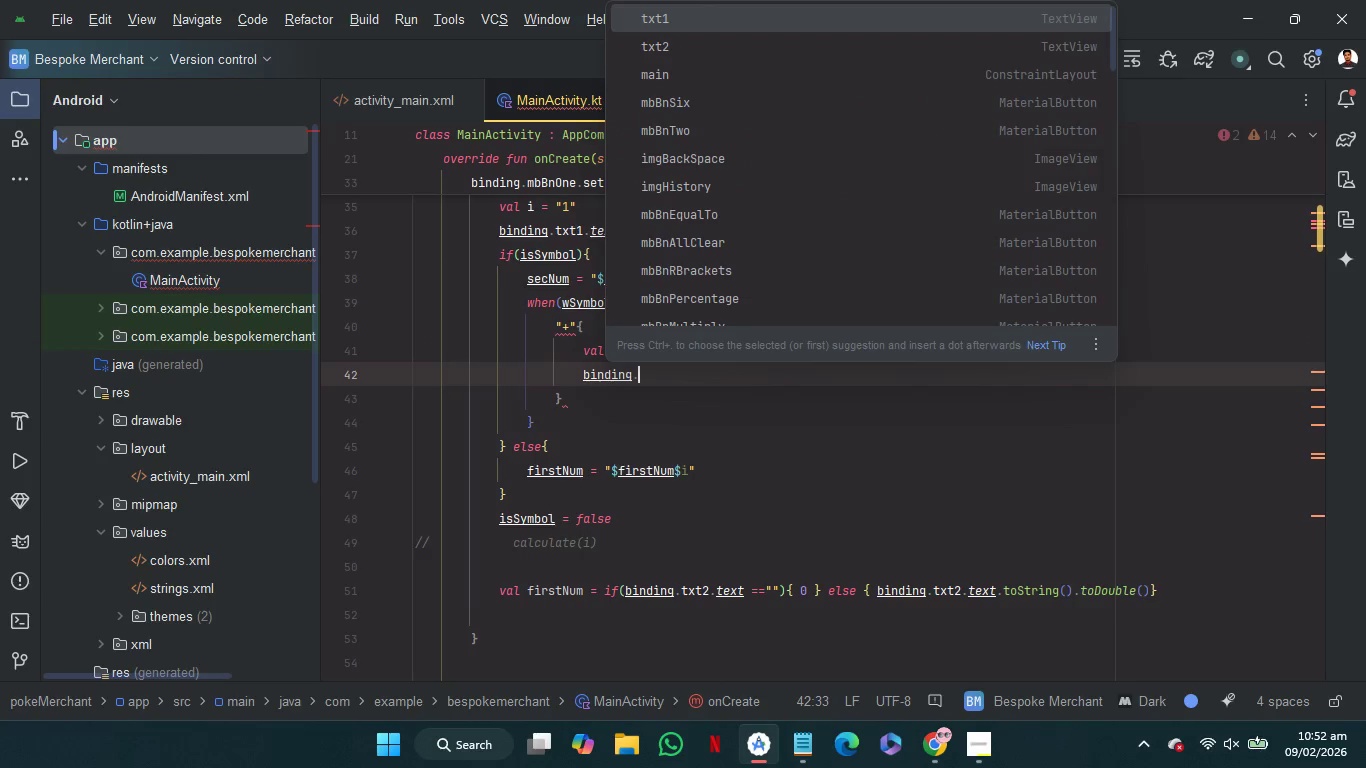 
key(ArrowDown)
 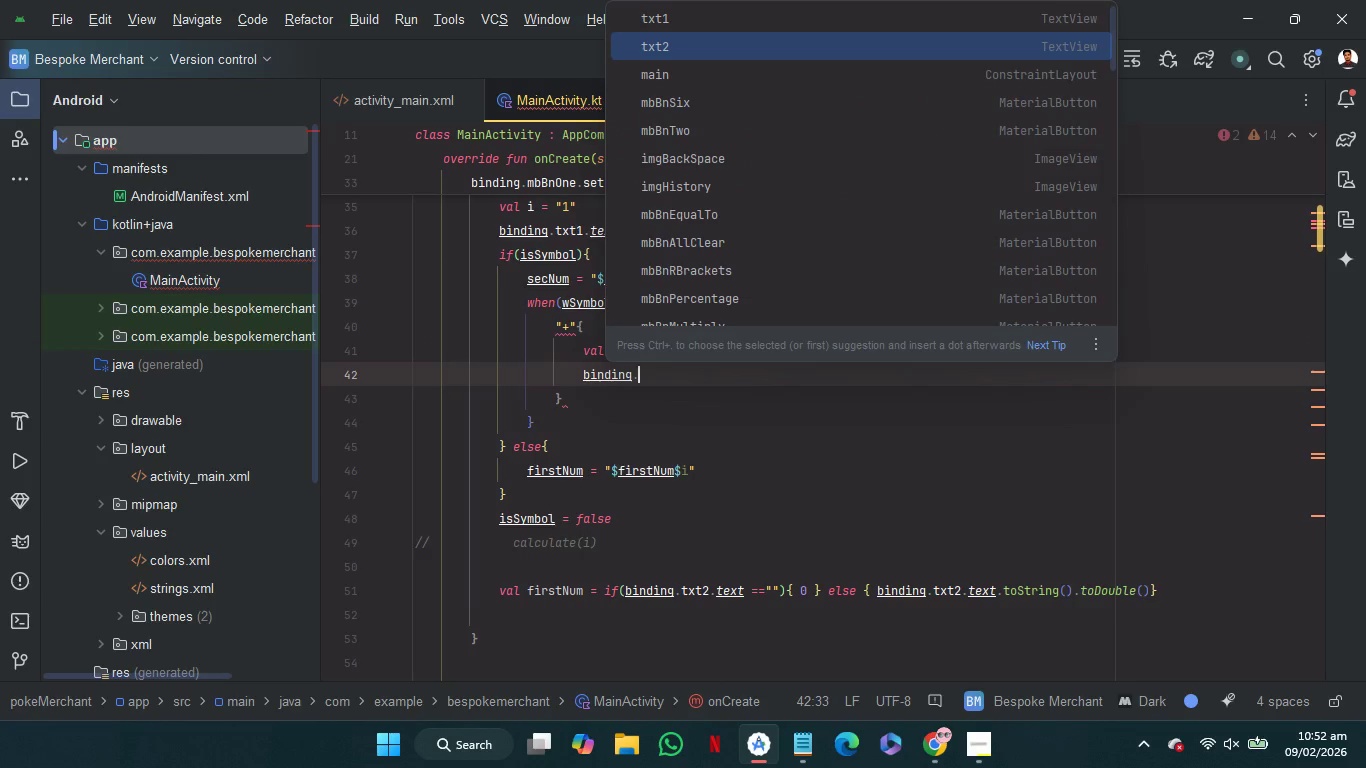 
key(Enter)
 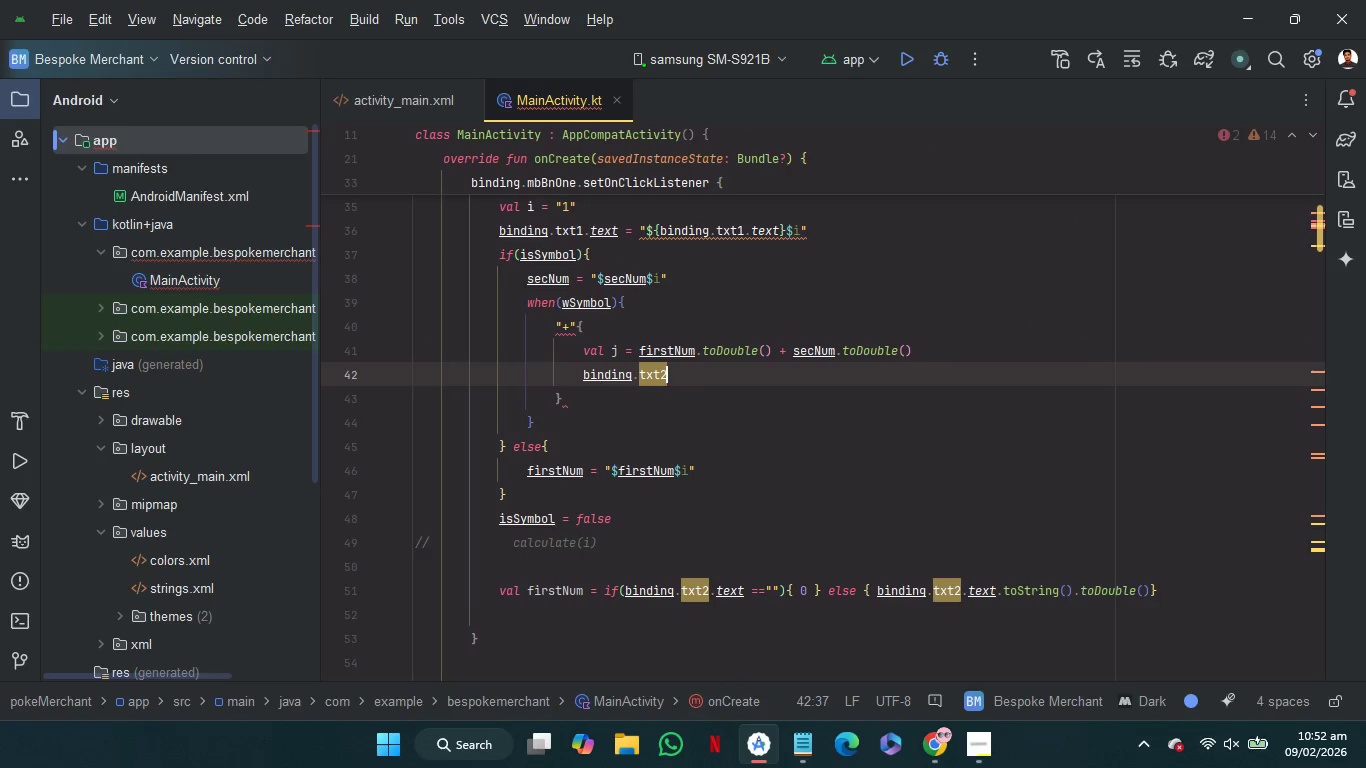 
key(Period)
 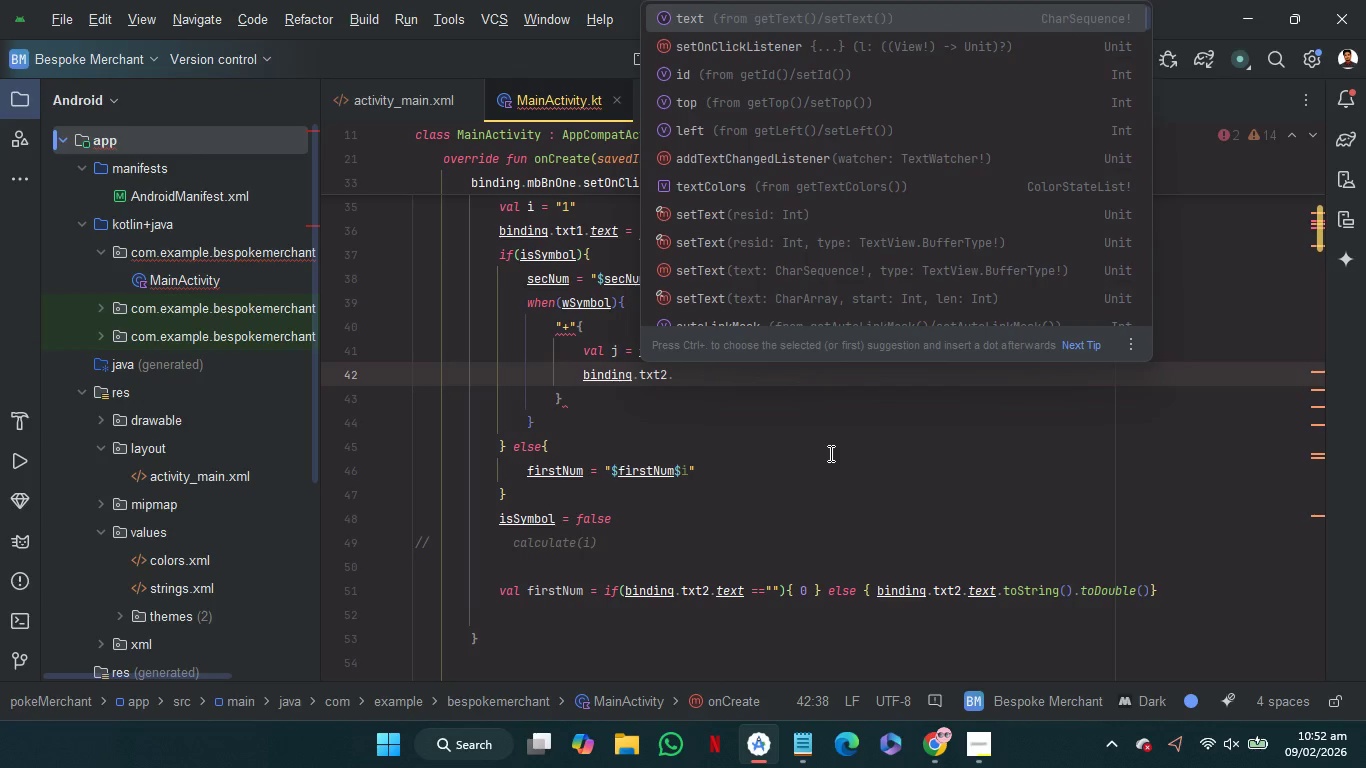 
key(Enter)
 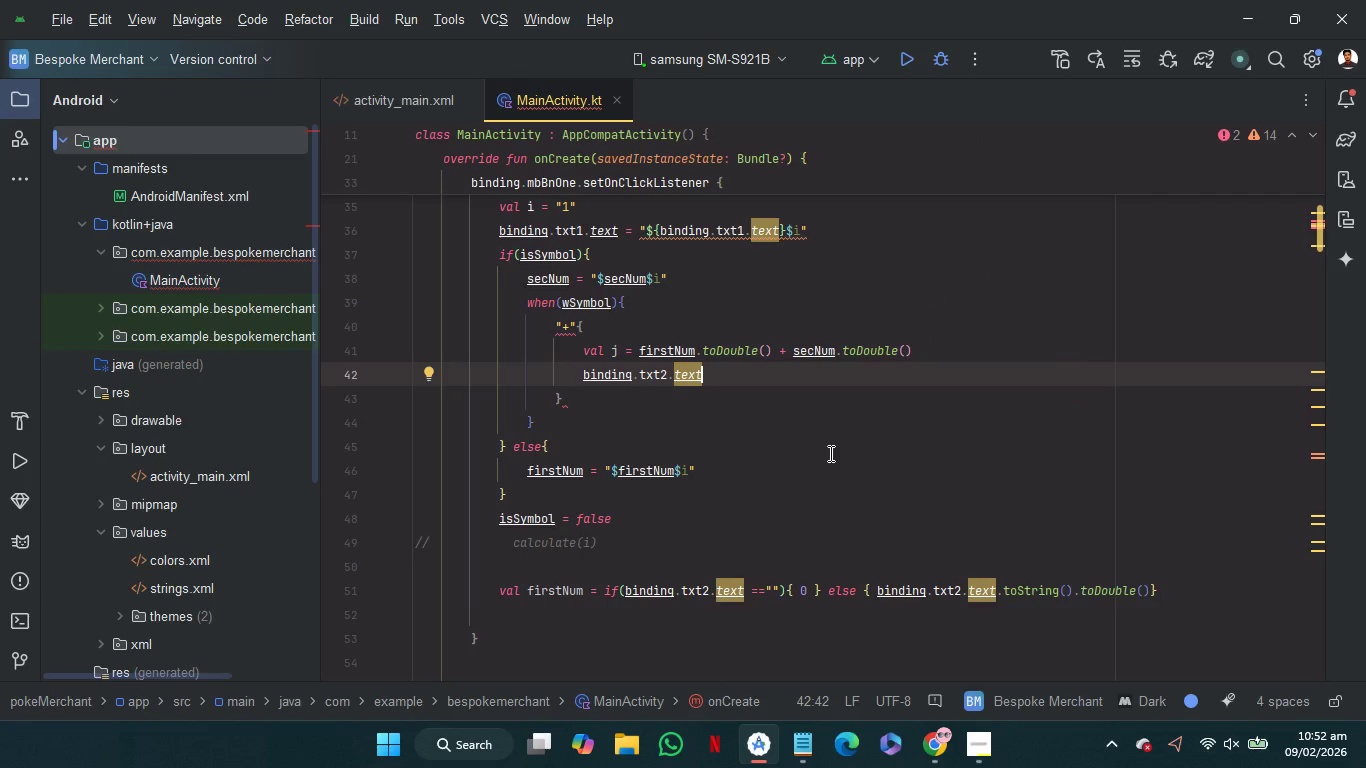 
key(Space)
 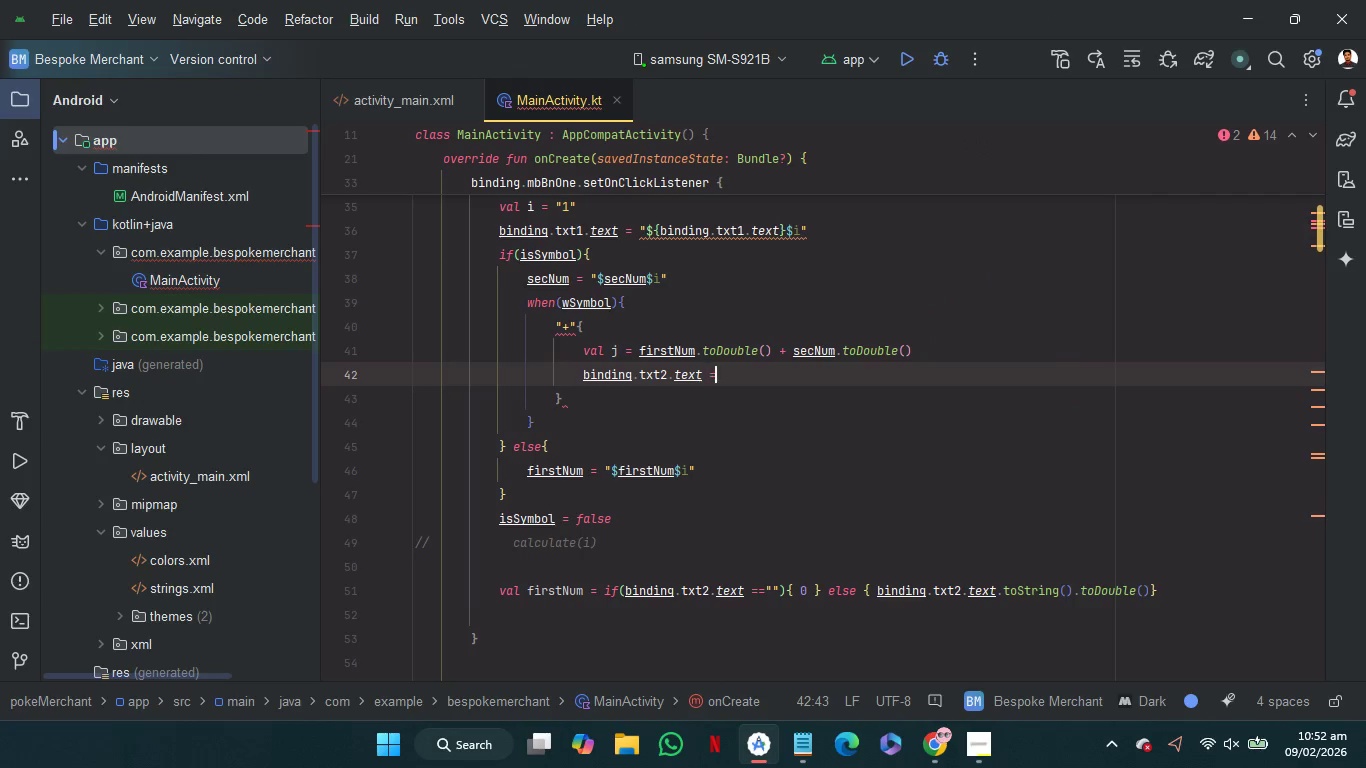 
key(Equal)
 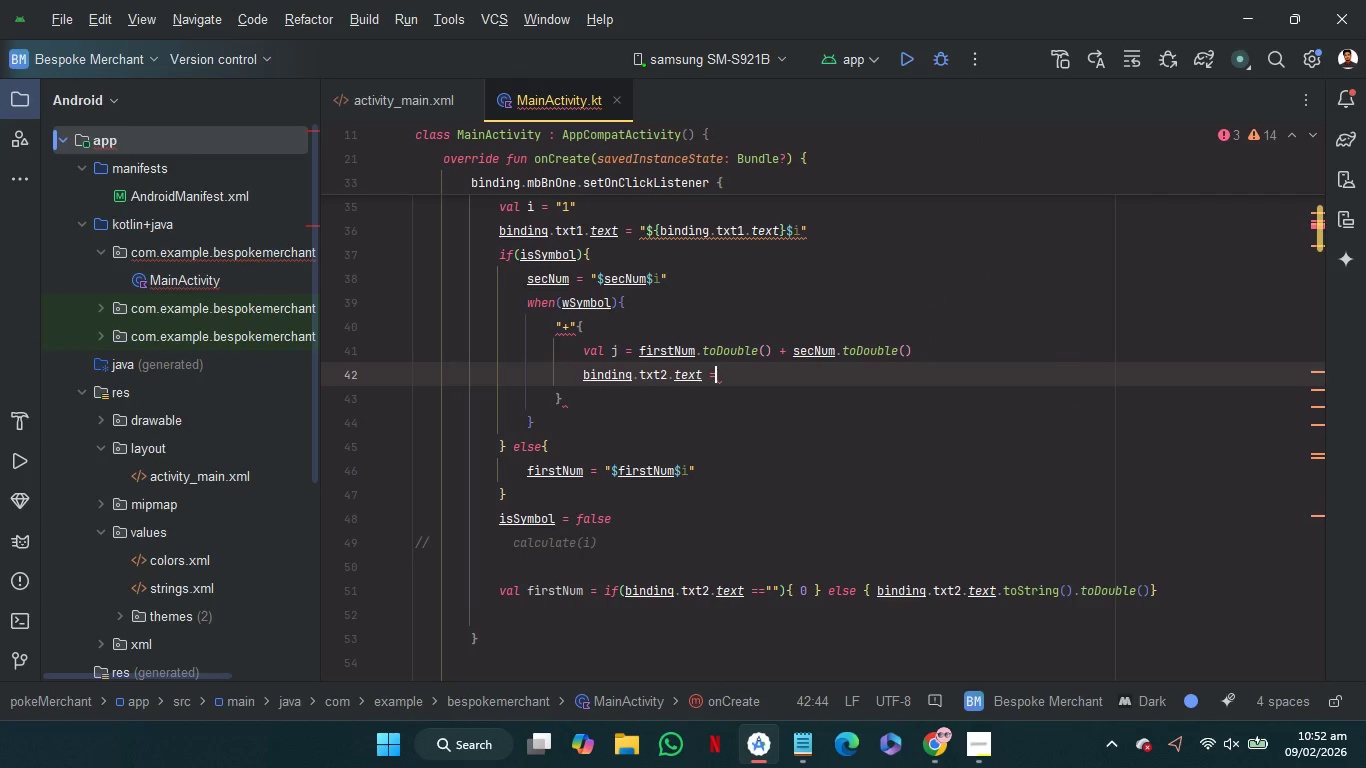 
key(Space)
 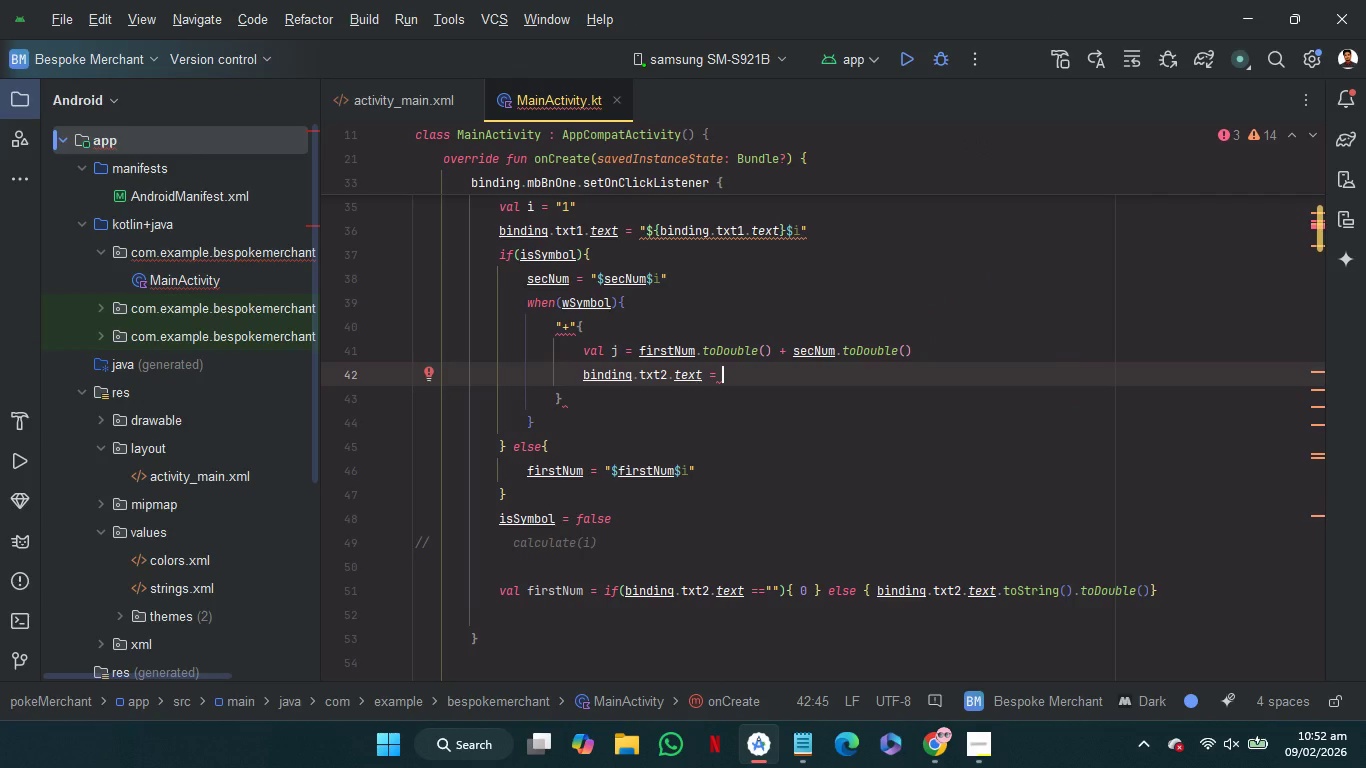 
wait(8.98)
 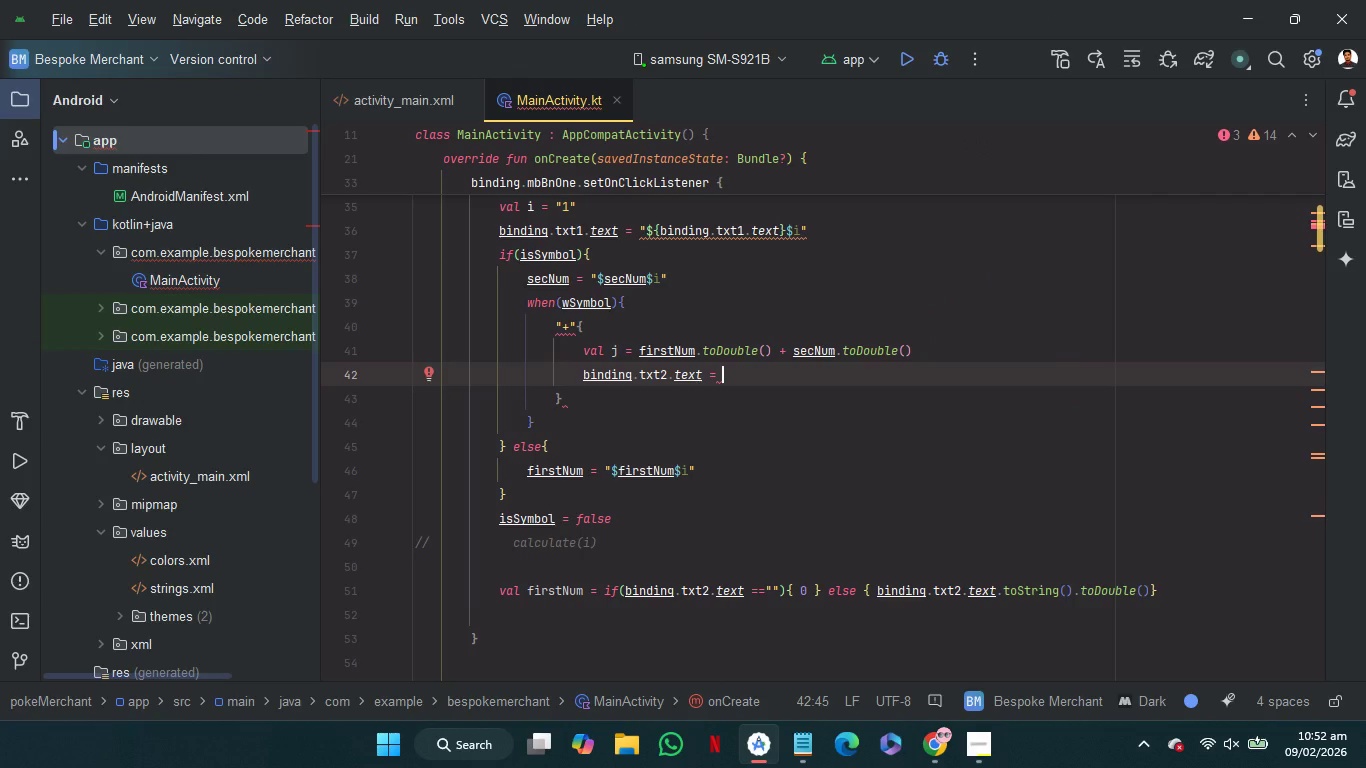 
key(J)
 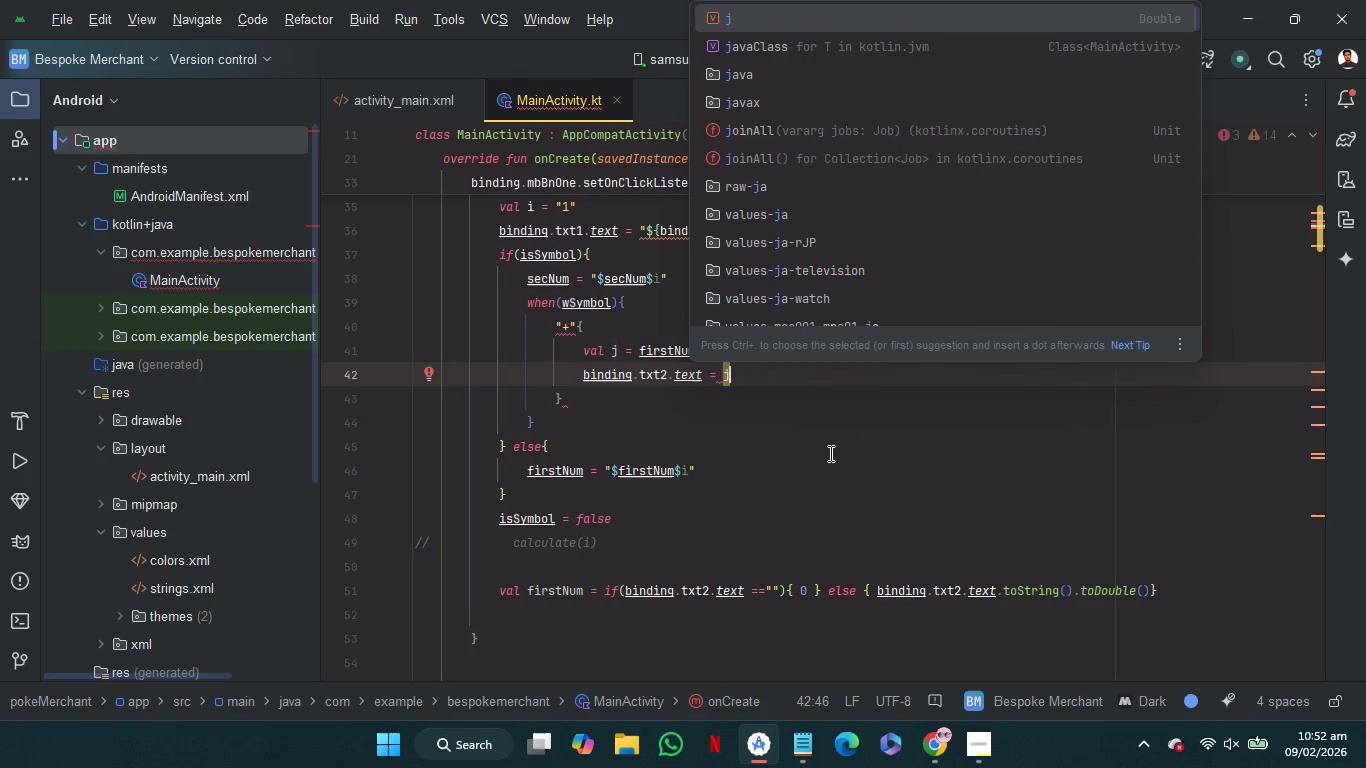 
key(Period)
 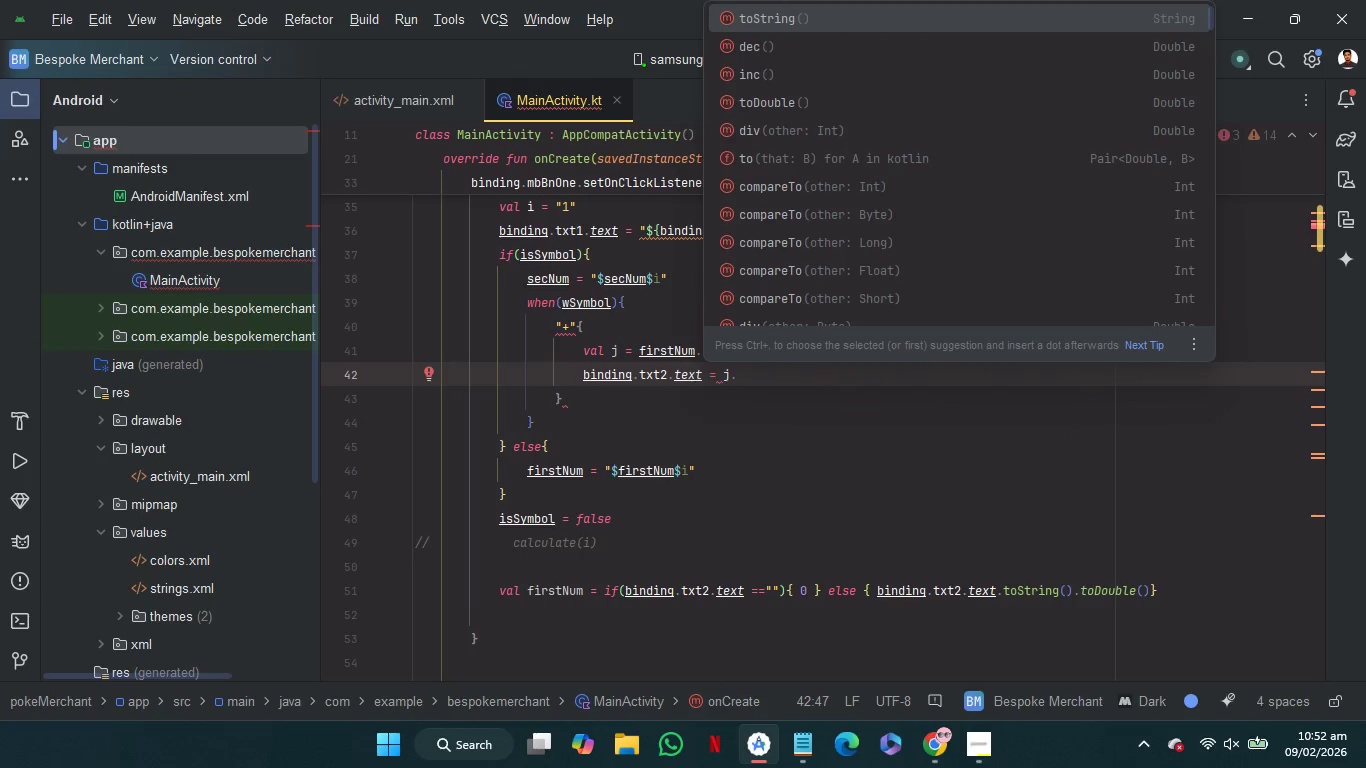 
key(Enter)
 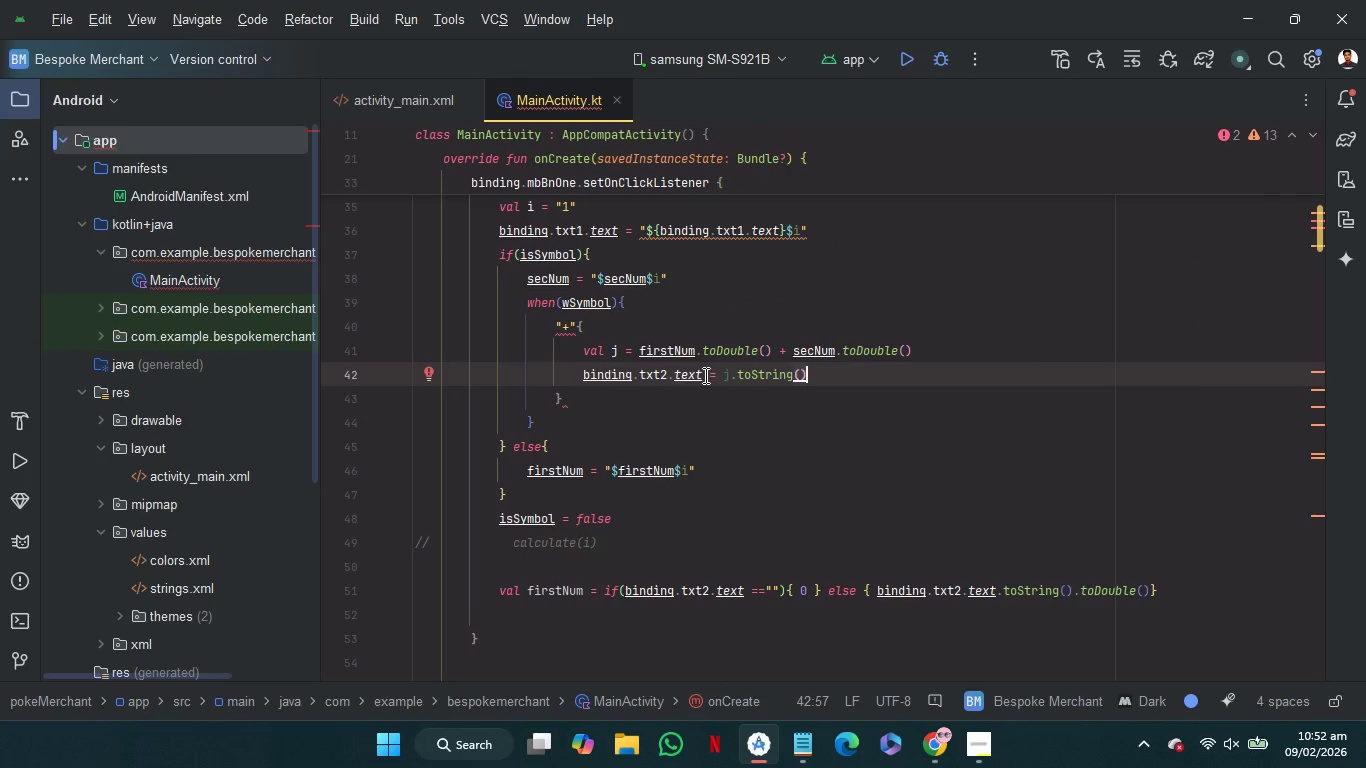 
mouse_move([582, 404])
 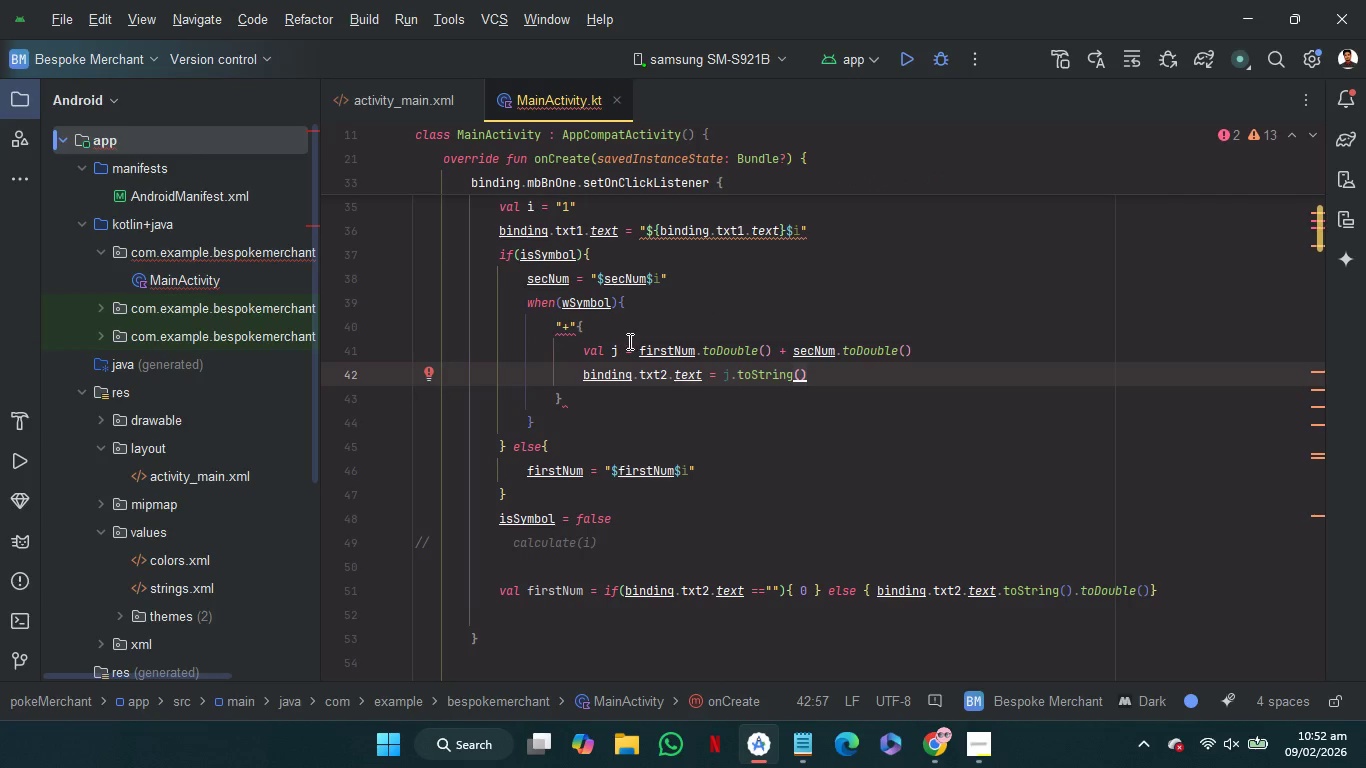 
left_click([631, 334])
 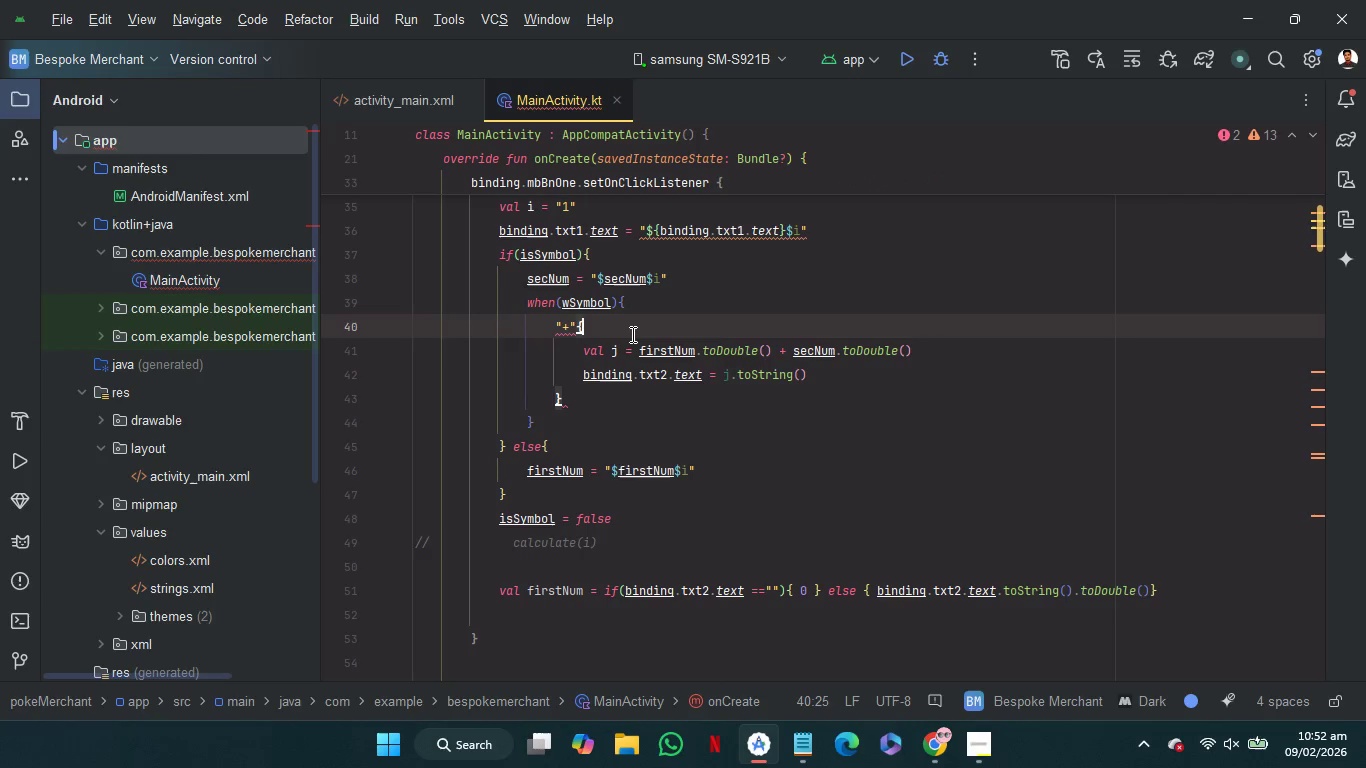 
key(ArrowLeft)
 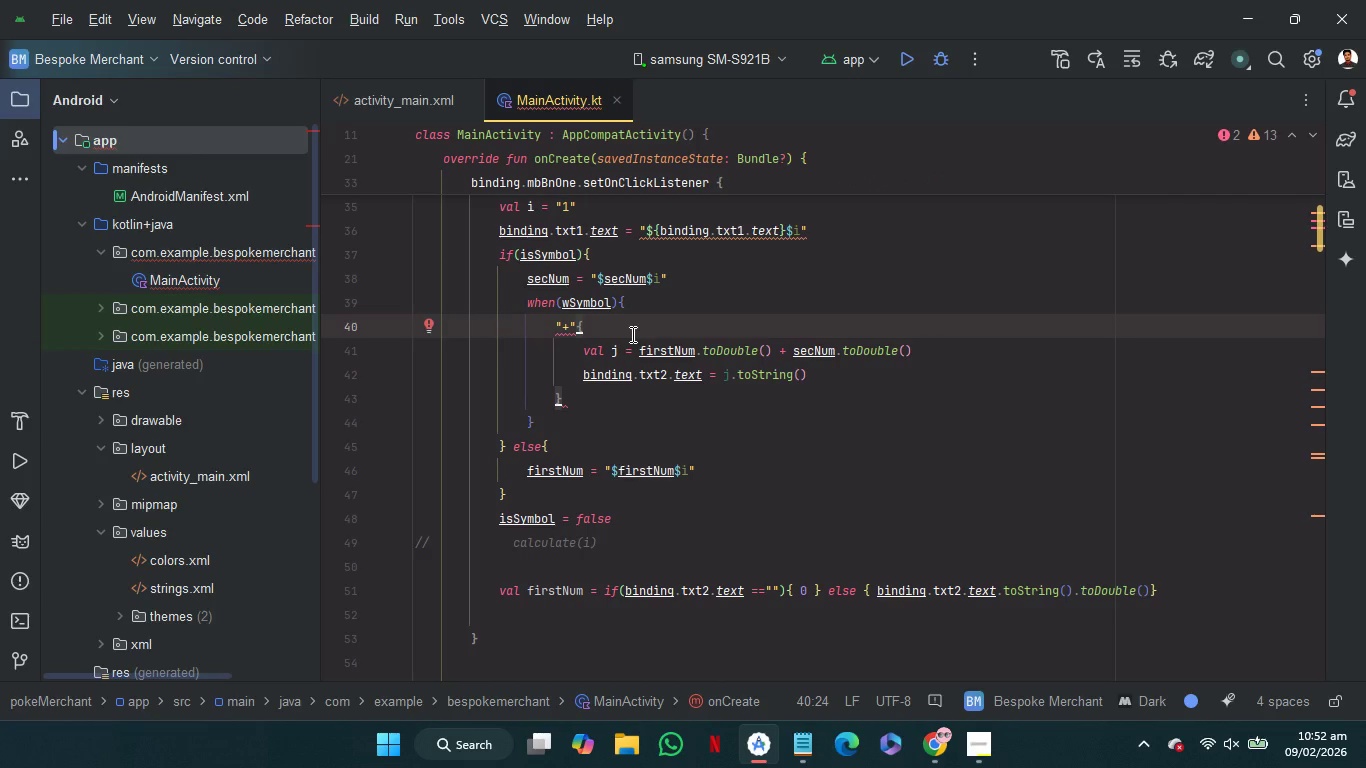 
key(Minus)
 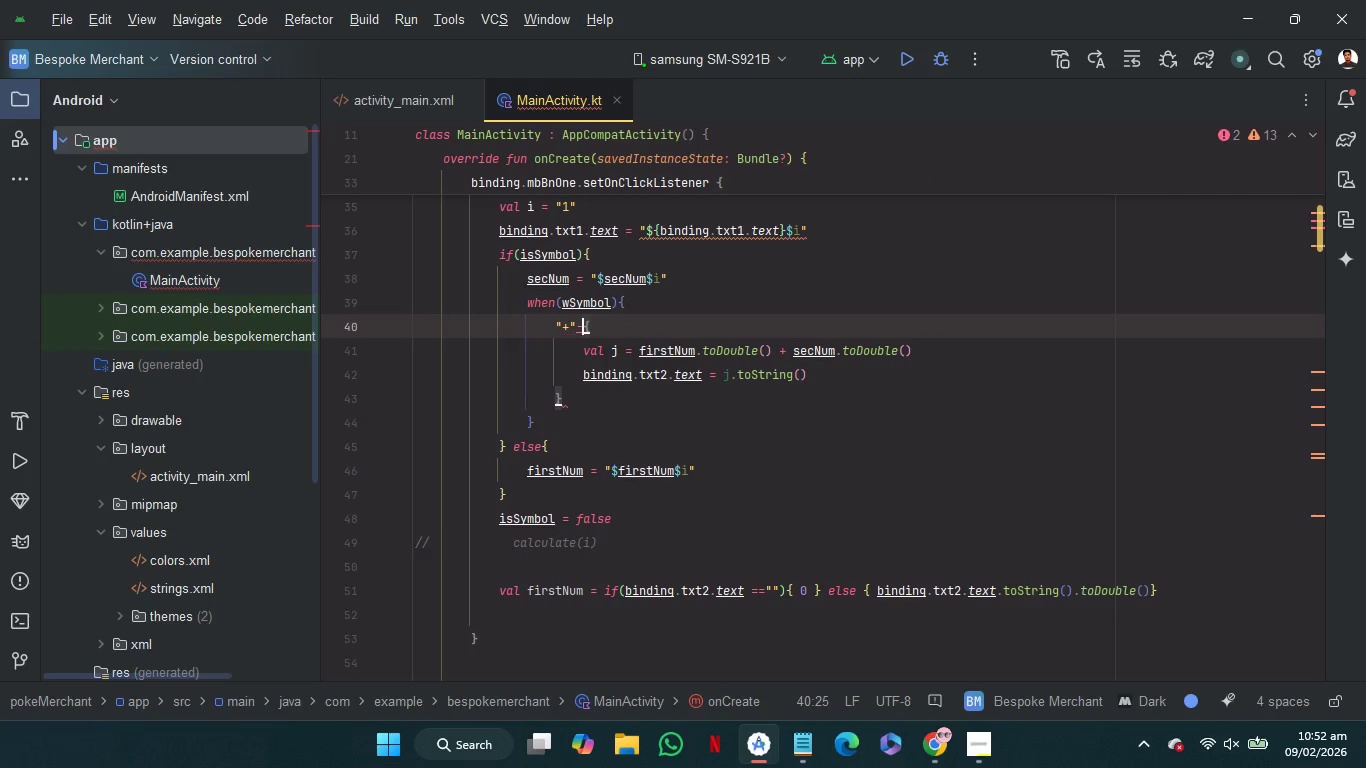 
key(Shift+Period)
 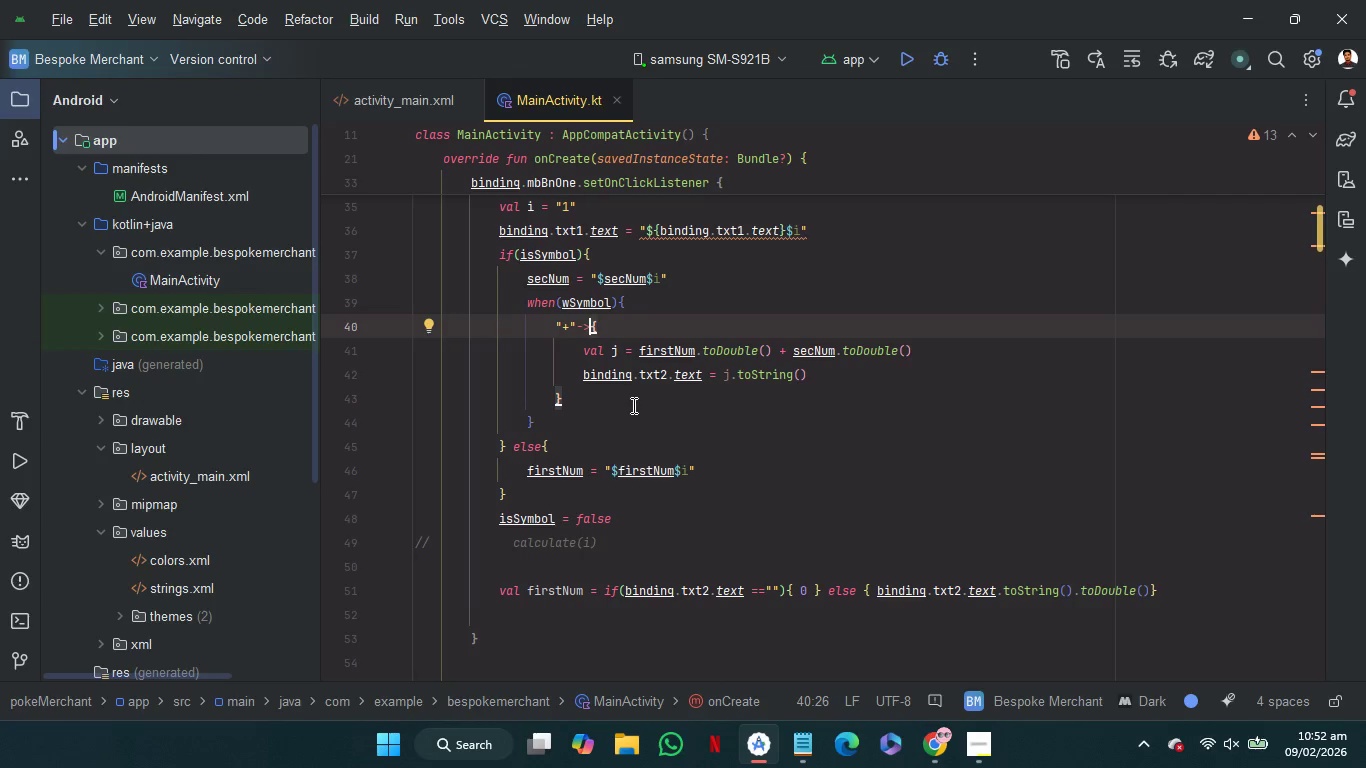 
left_click([631, 401])
 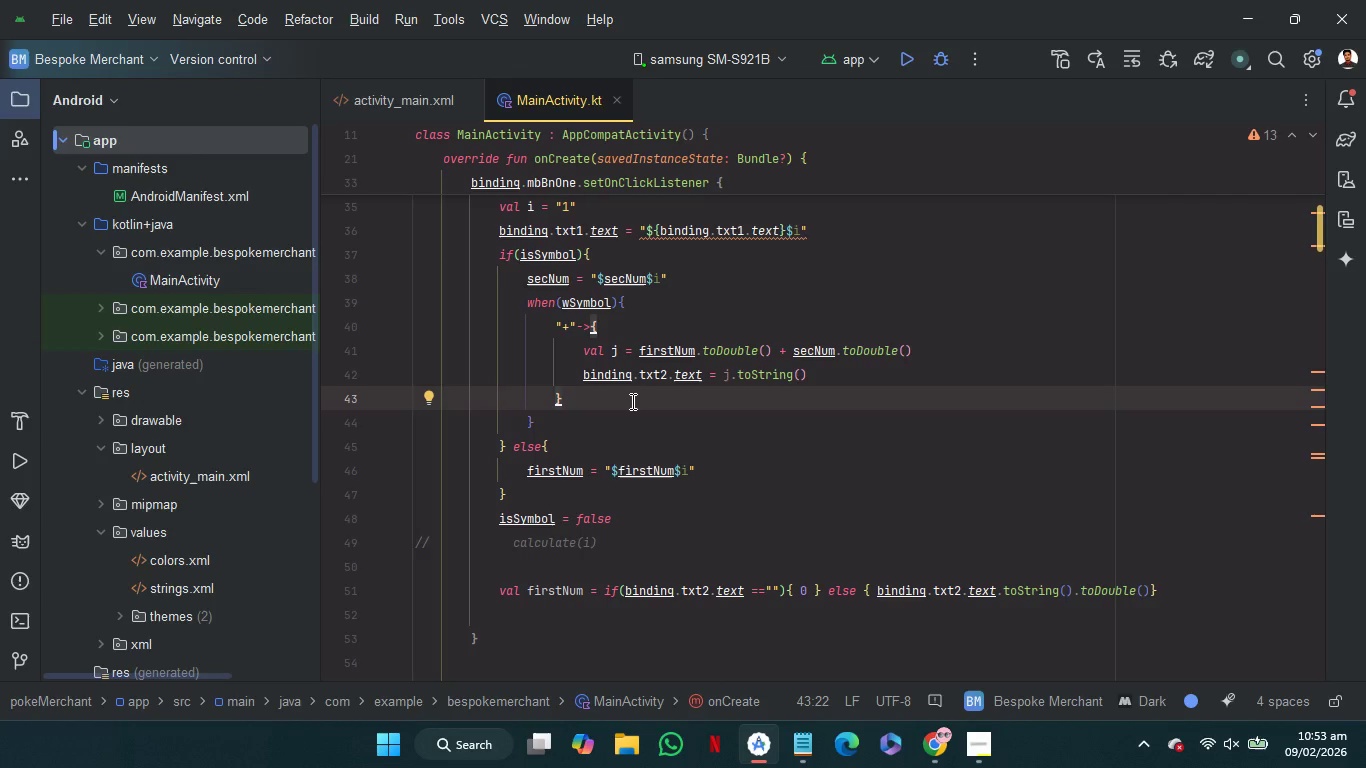 
wait(23.17)
 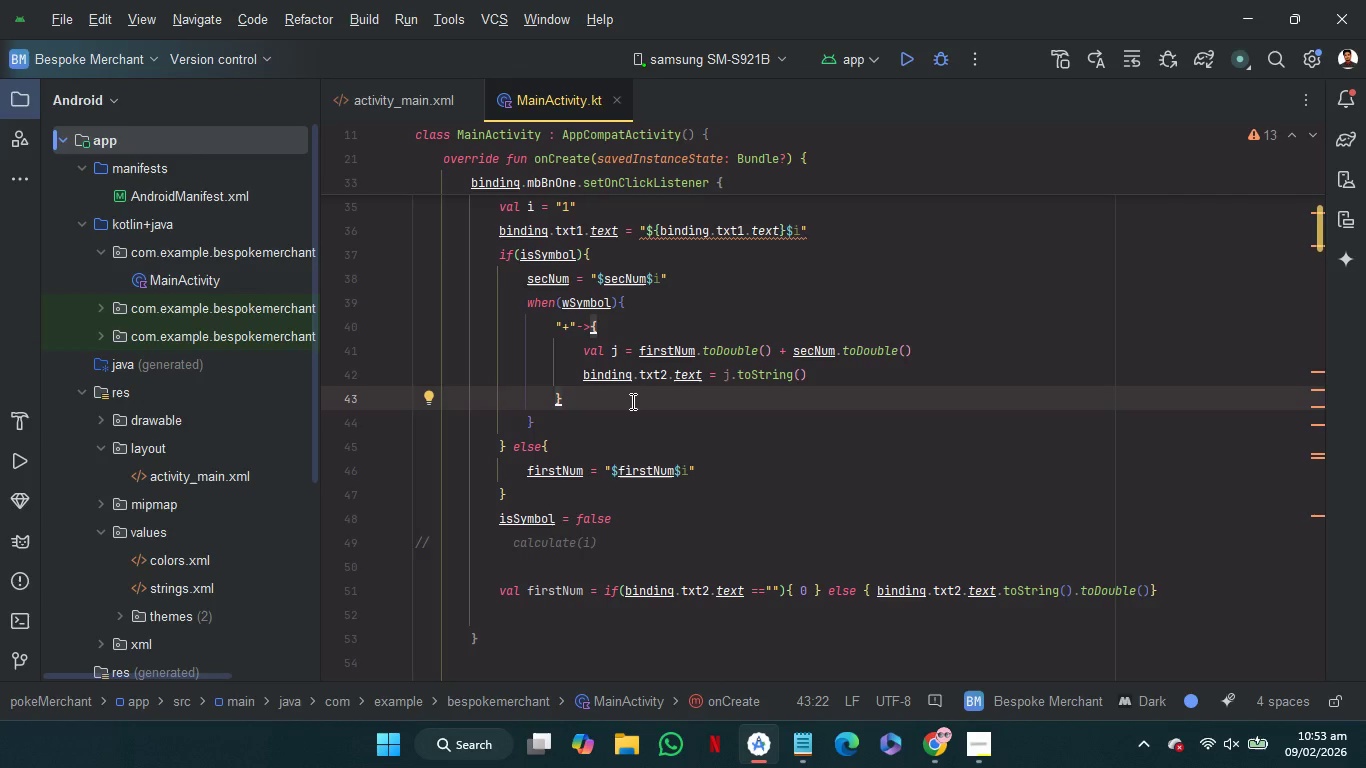 
left_click([631, 401])
 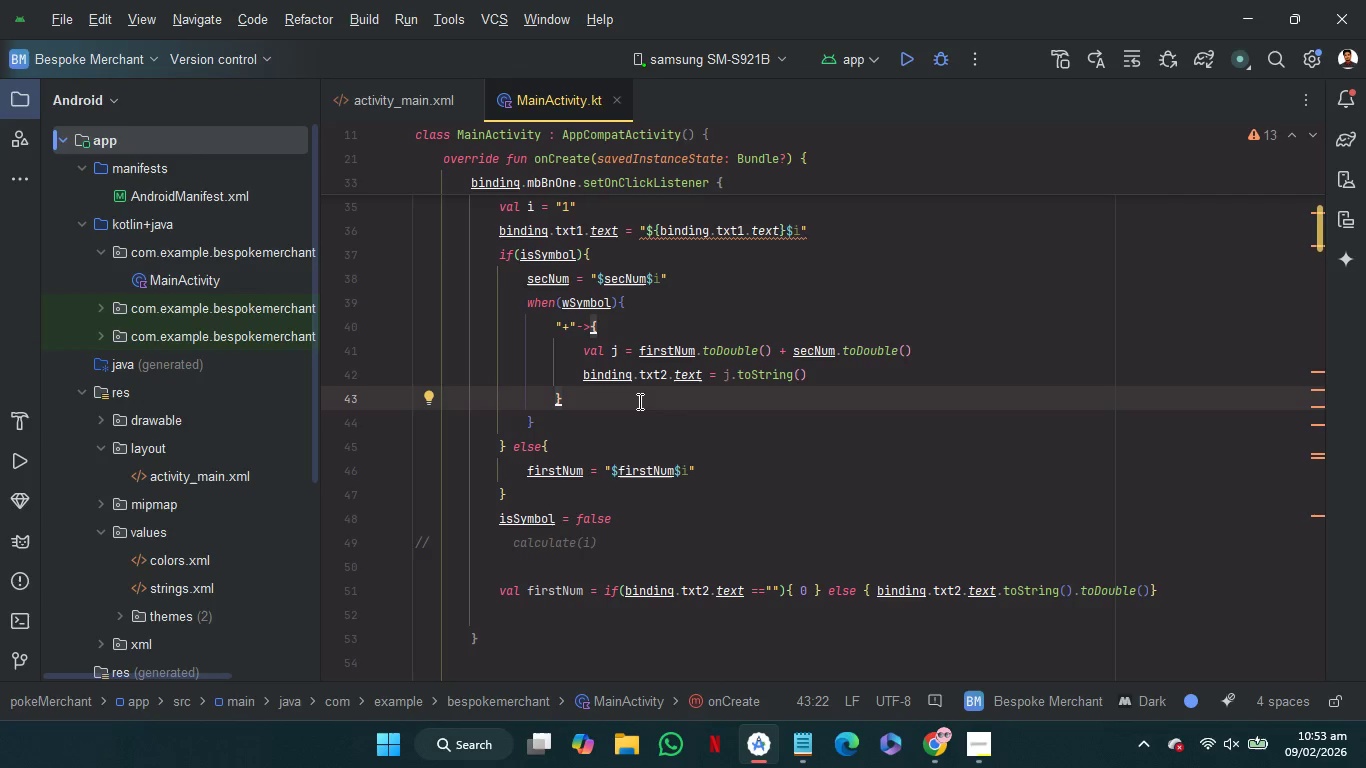 
left_click([638, 401])
 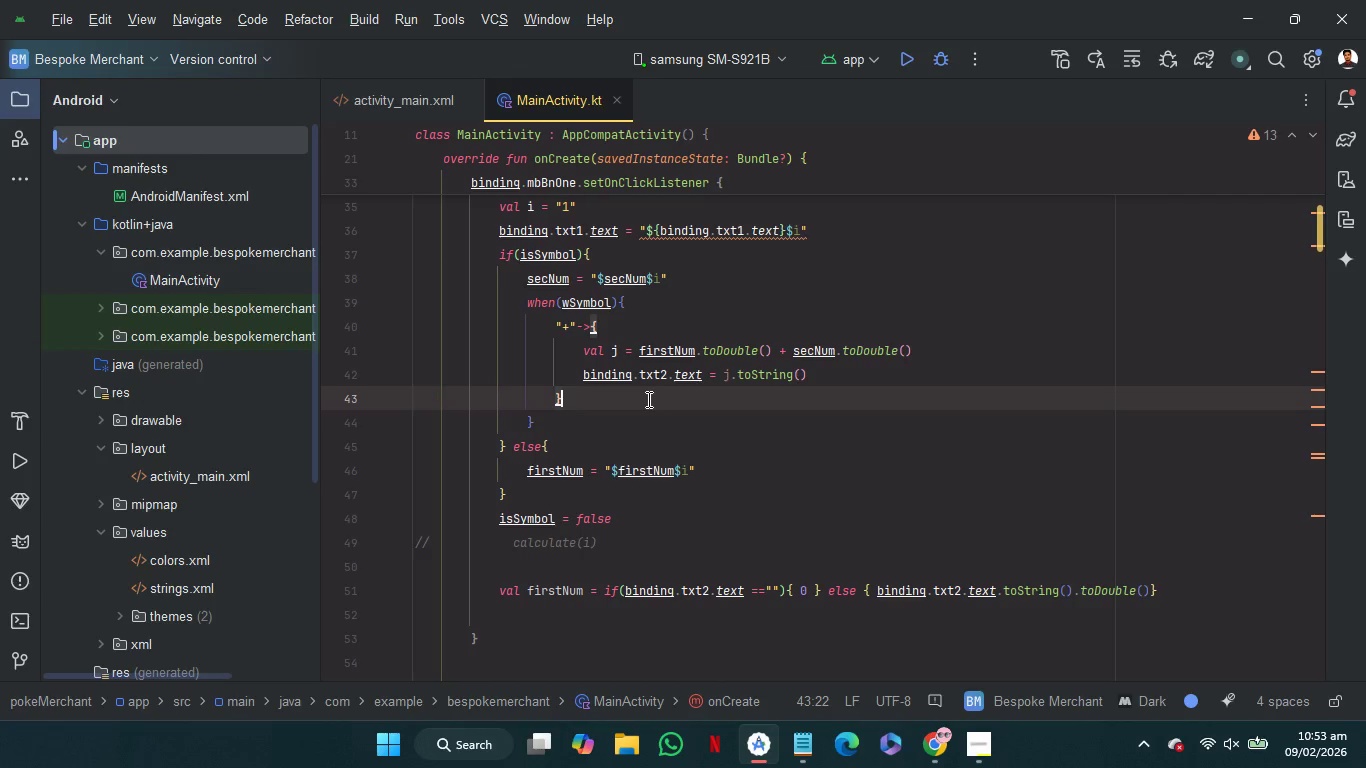 
double_click([647, 399])
 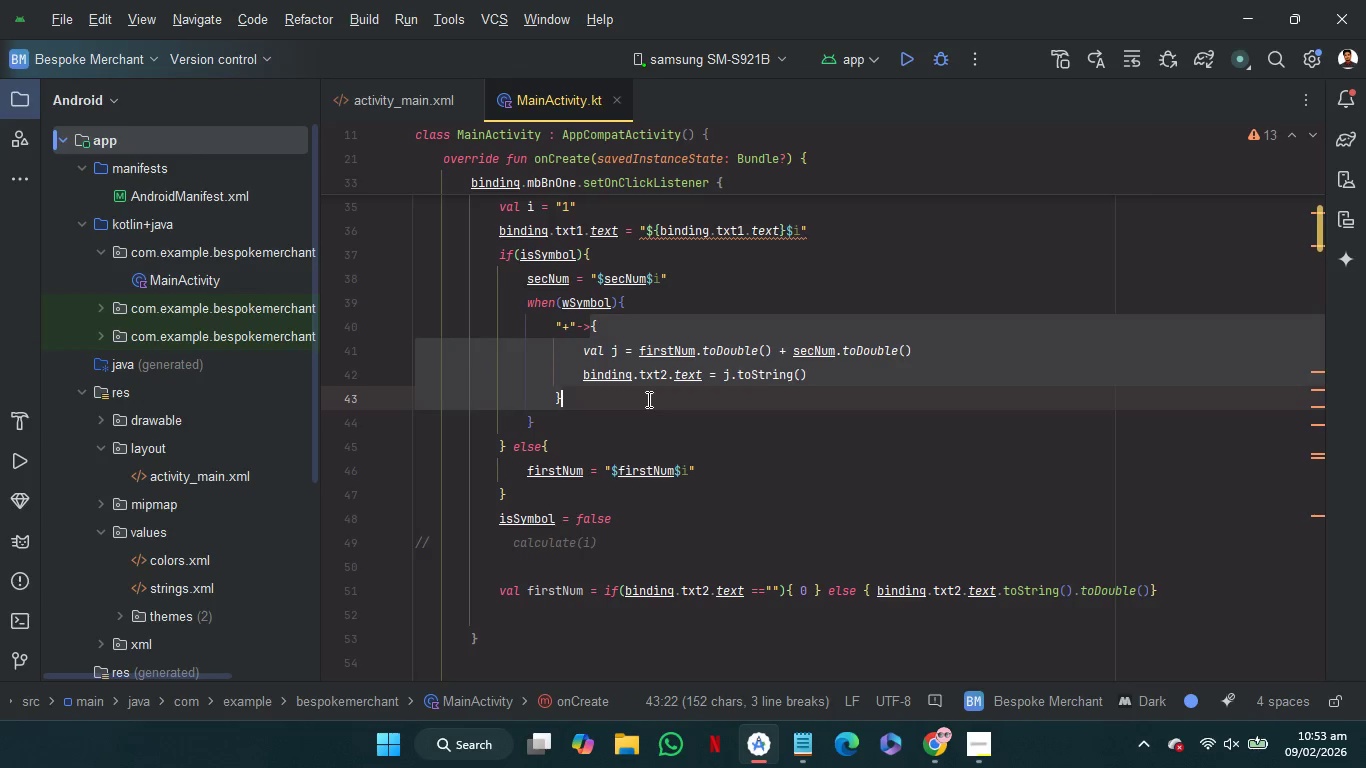 
triple_click([647, 399])
 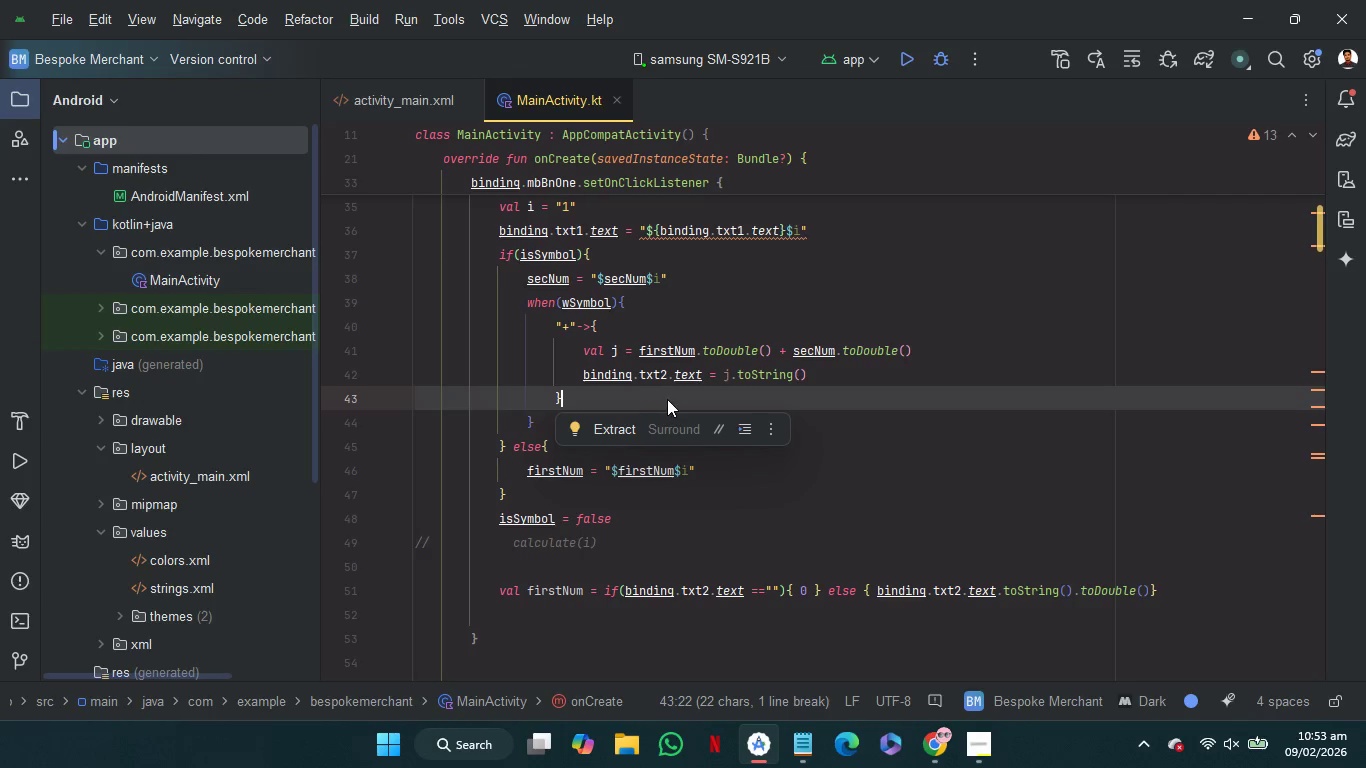 
left_click([668, 399])
 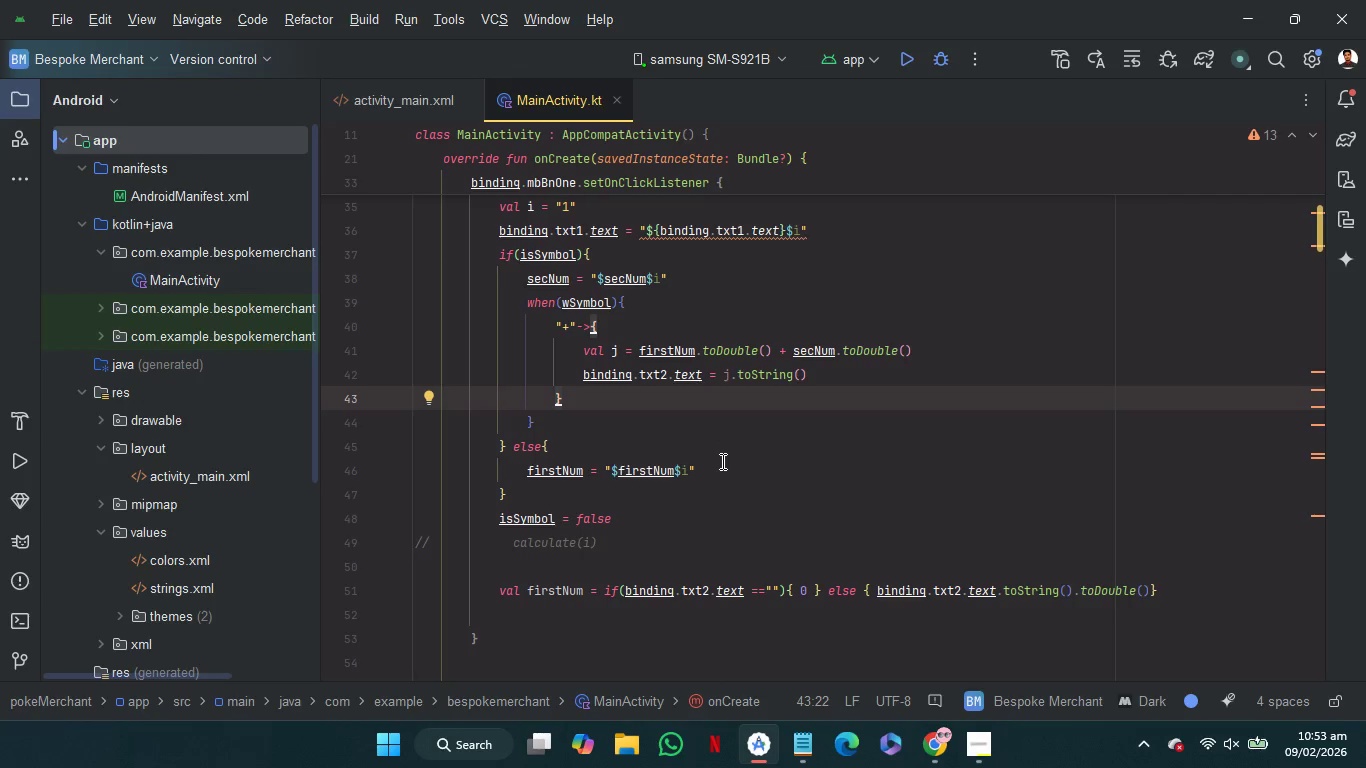 
wait(9.83)
 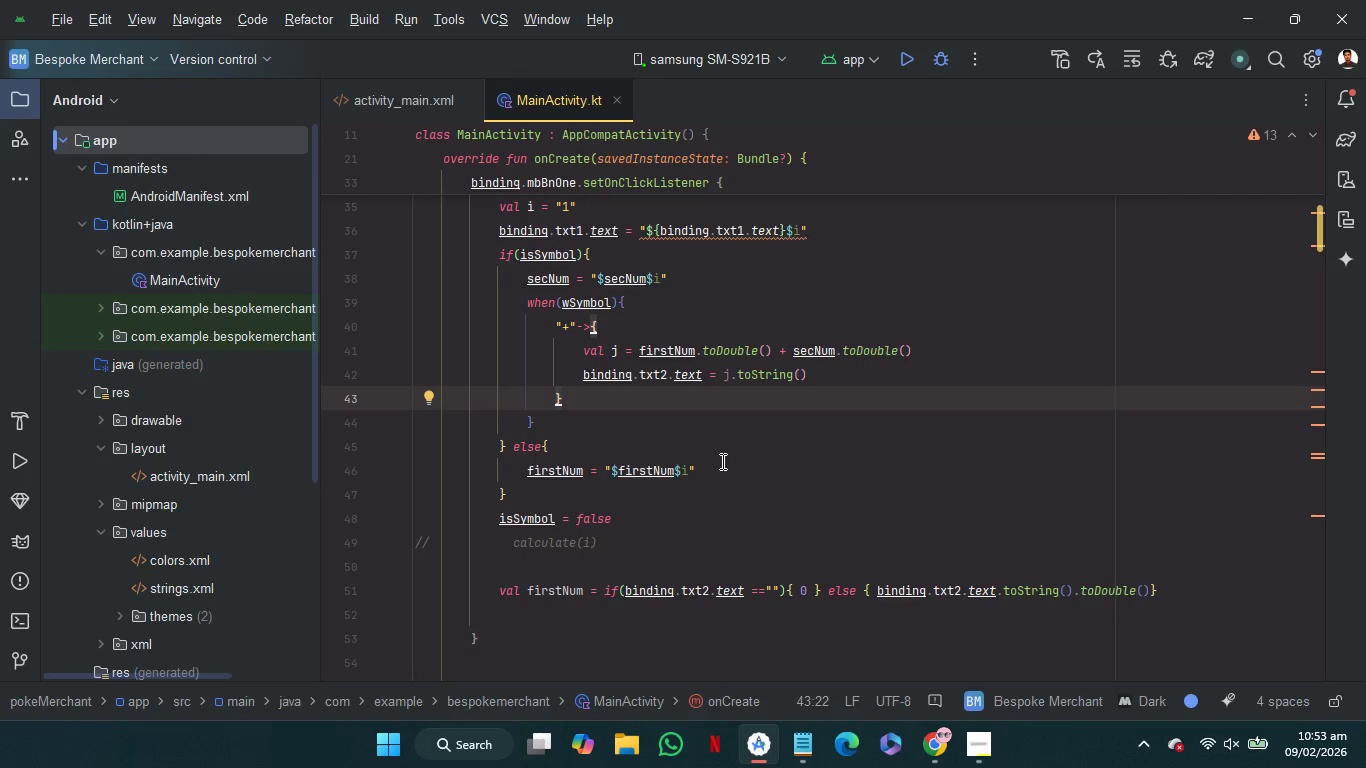 
left_click_drag(start_coordinate=[1169, 585], to_coordinate=[1164, 549])
 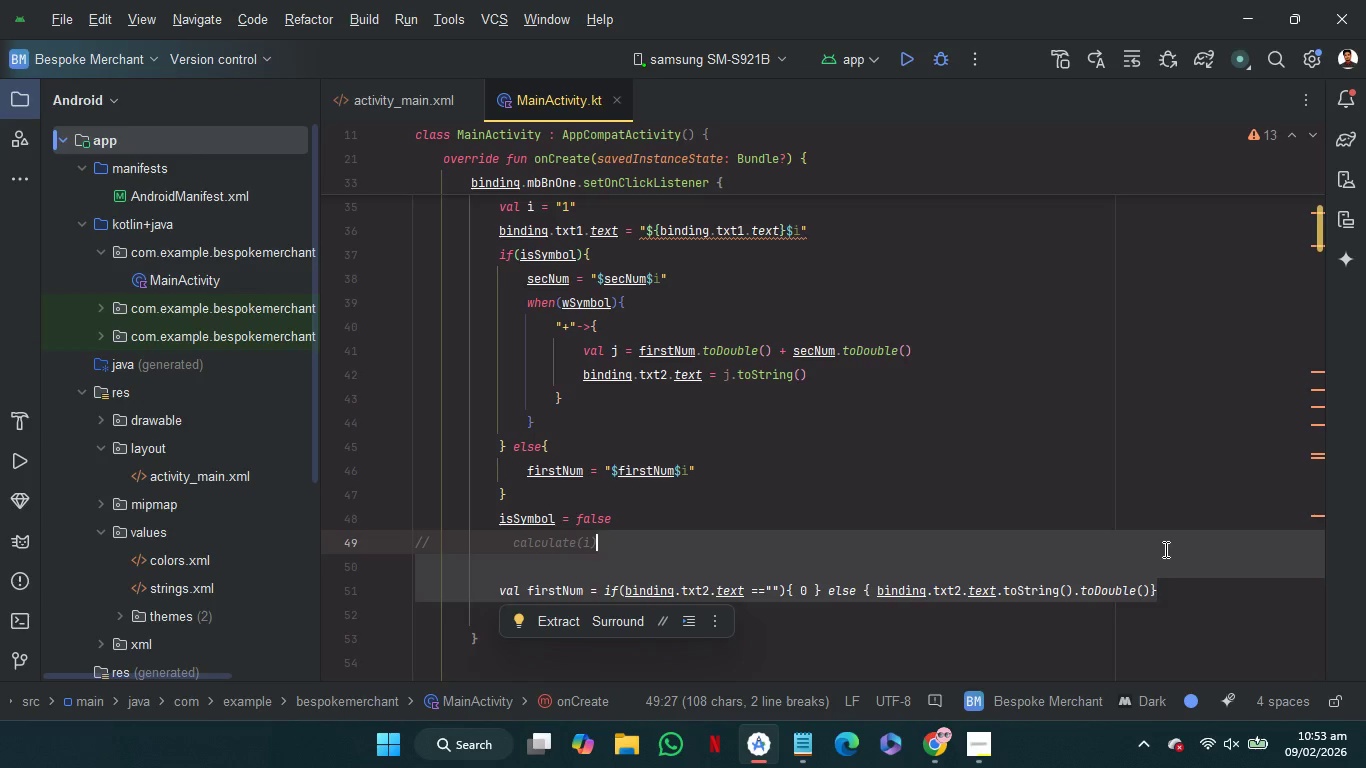 
key(Backspace)
 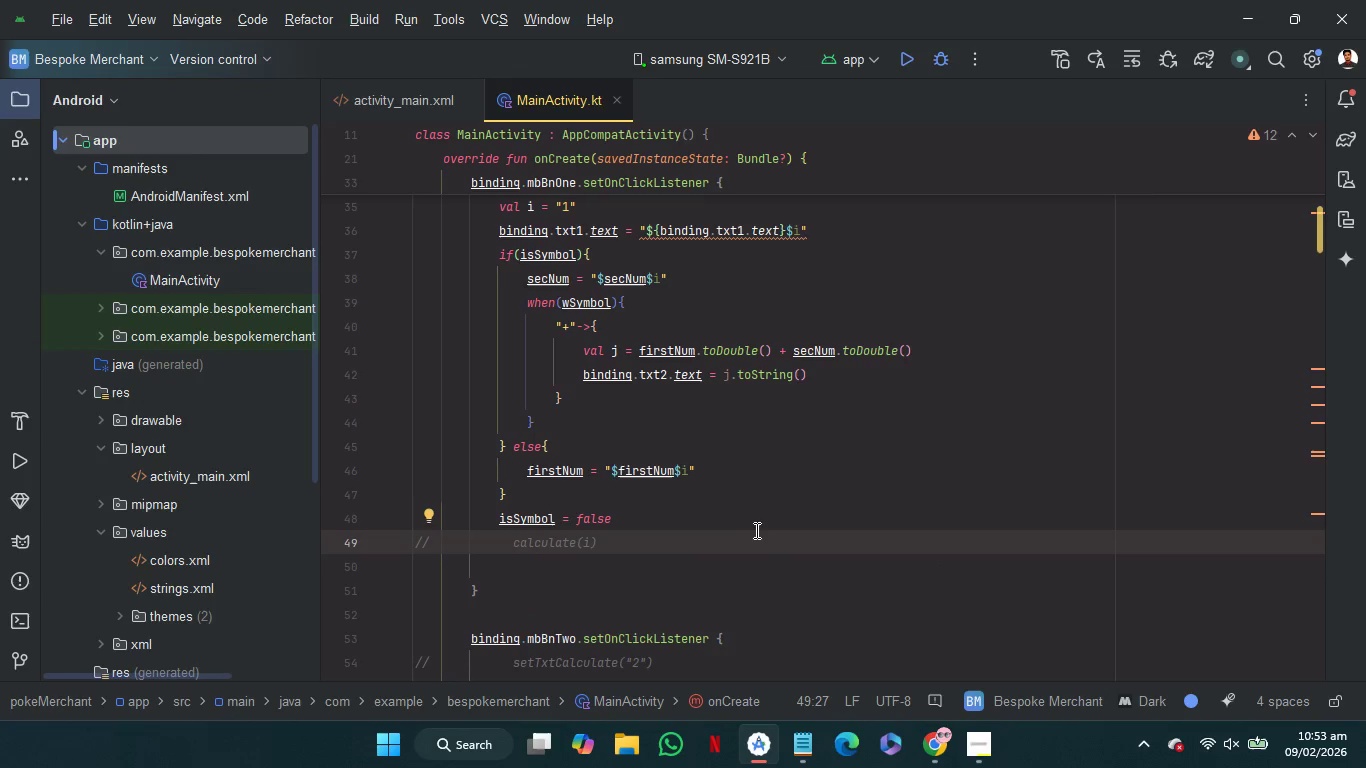 
left_click_drag(start_coordinate=[767, 547], to_coordinate=[775, 526])
 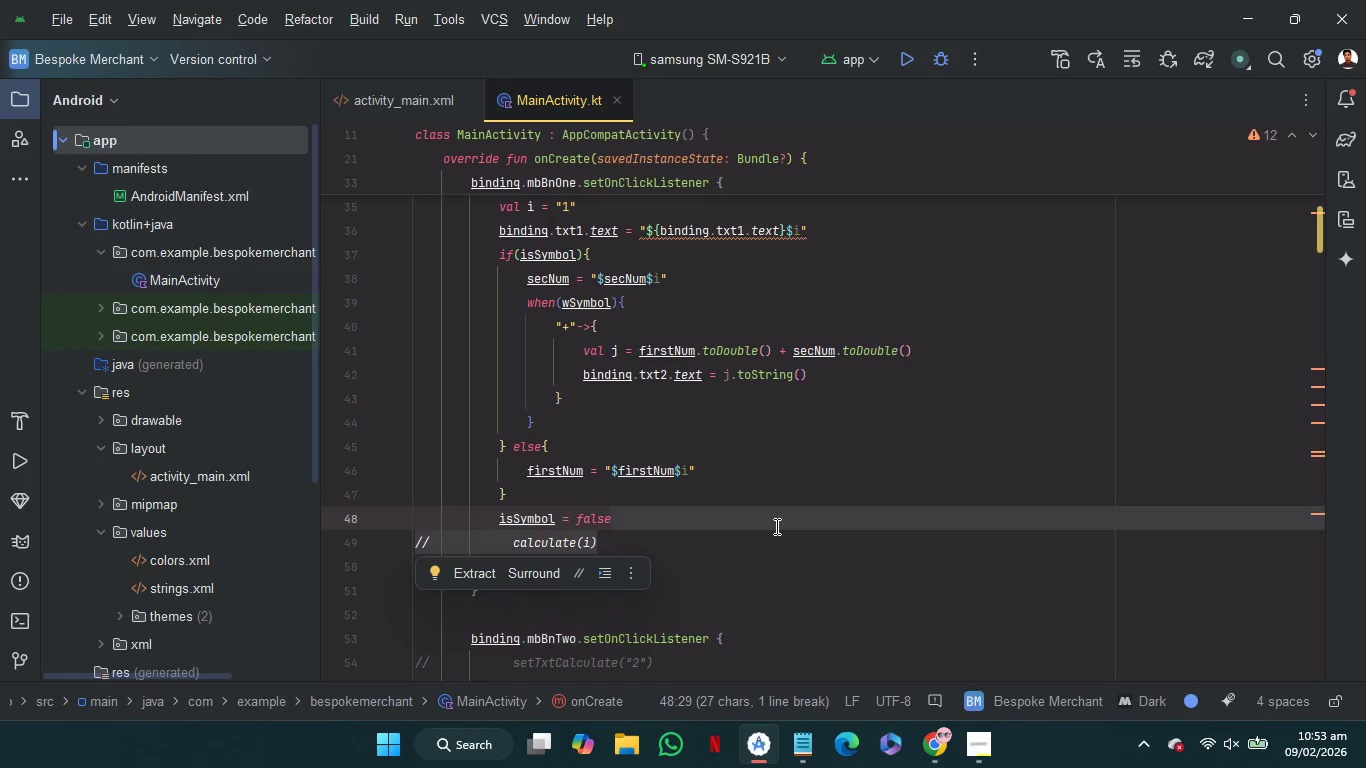 
key(Backspace)
 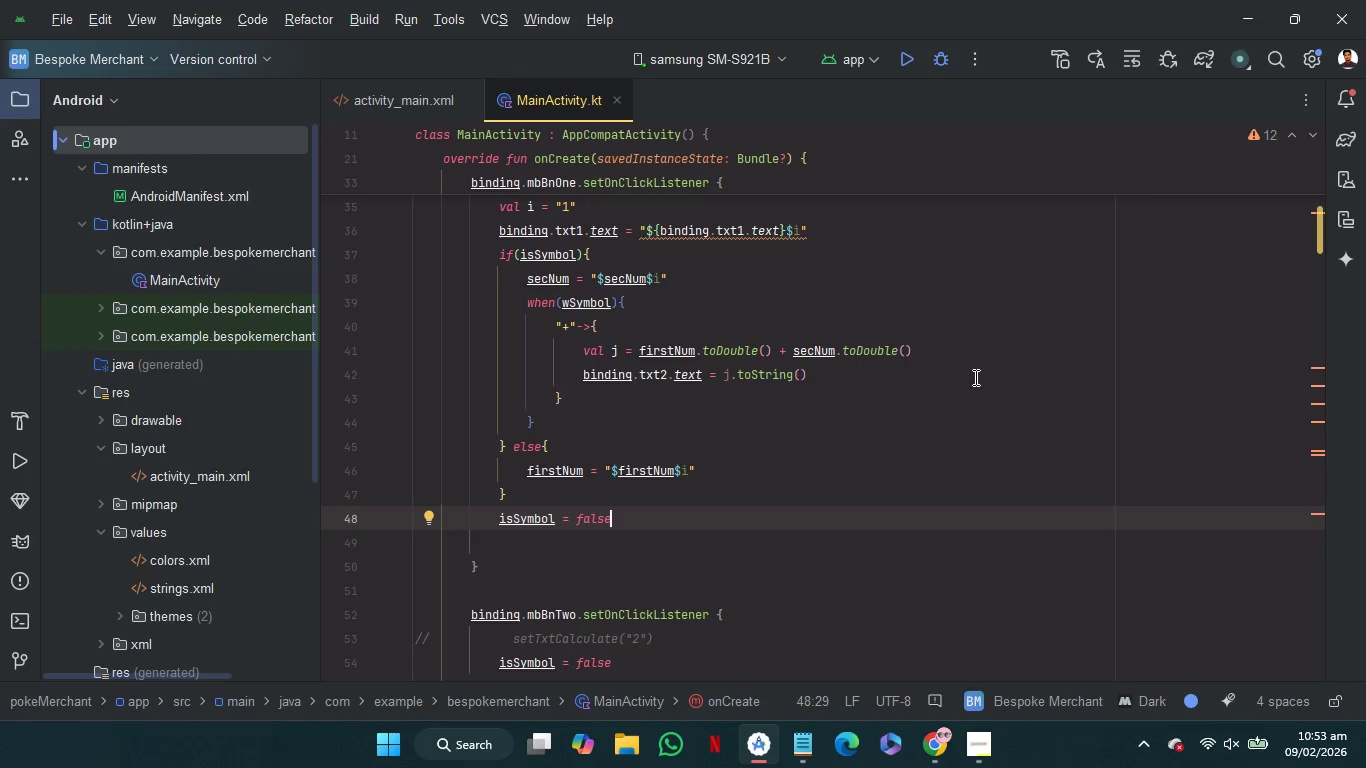 
wait(16.09)
 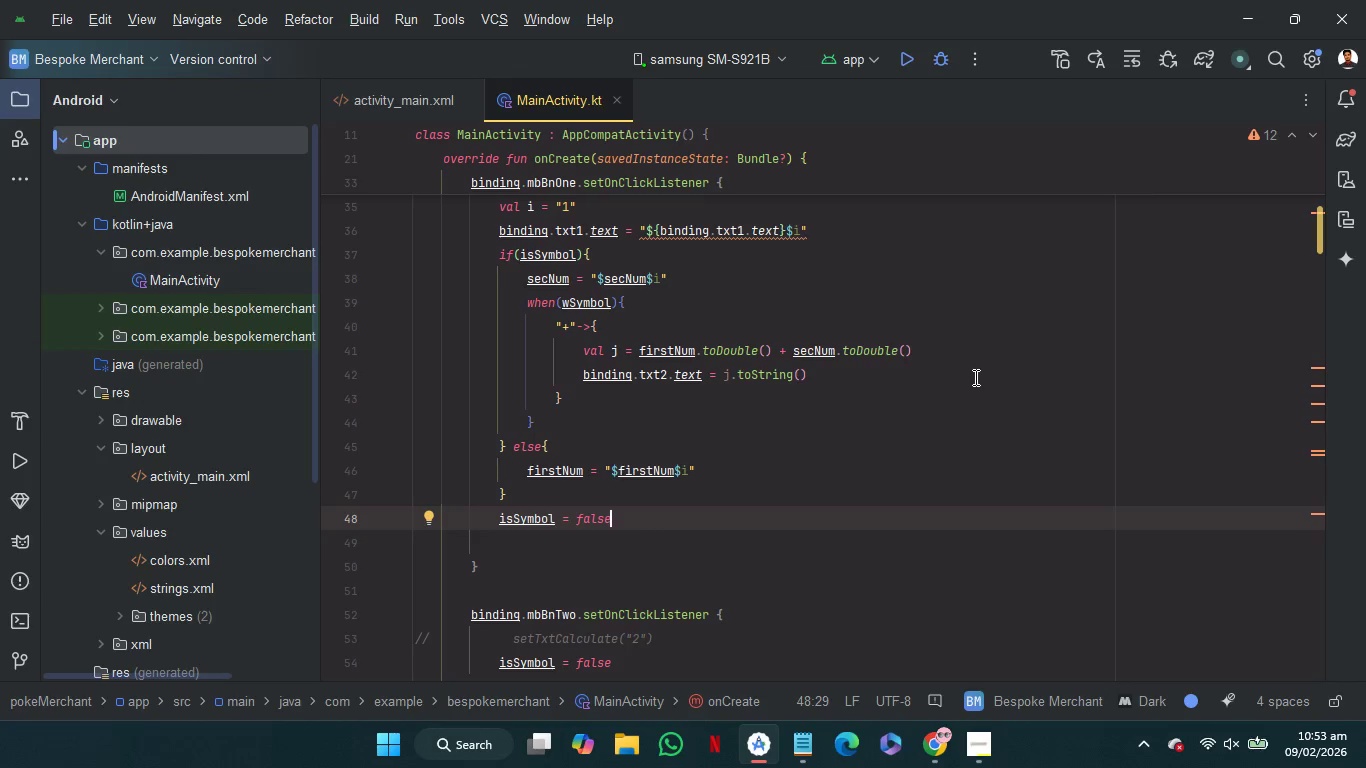 
mouse_move([584, 447])
 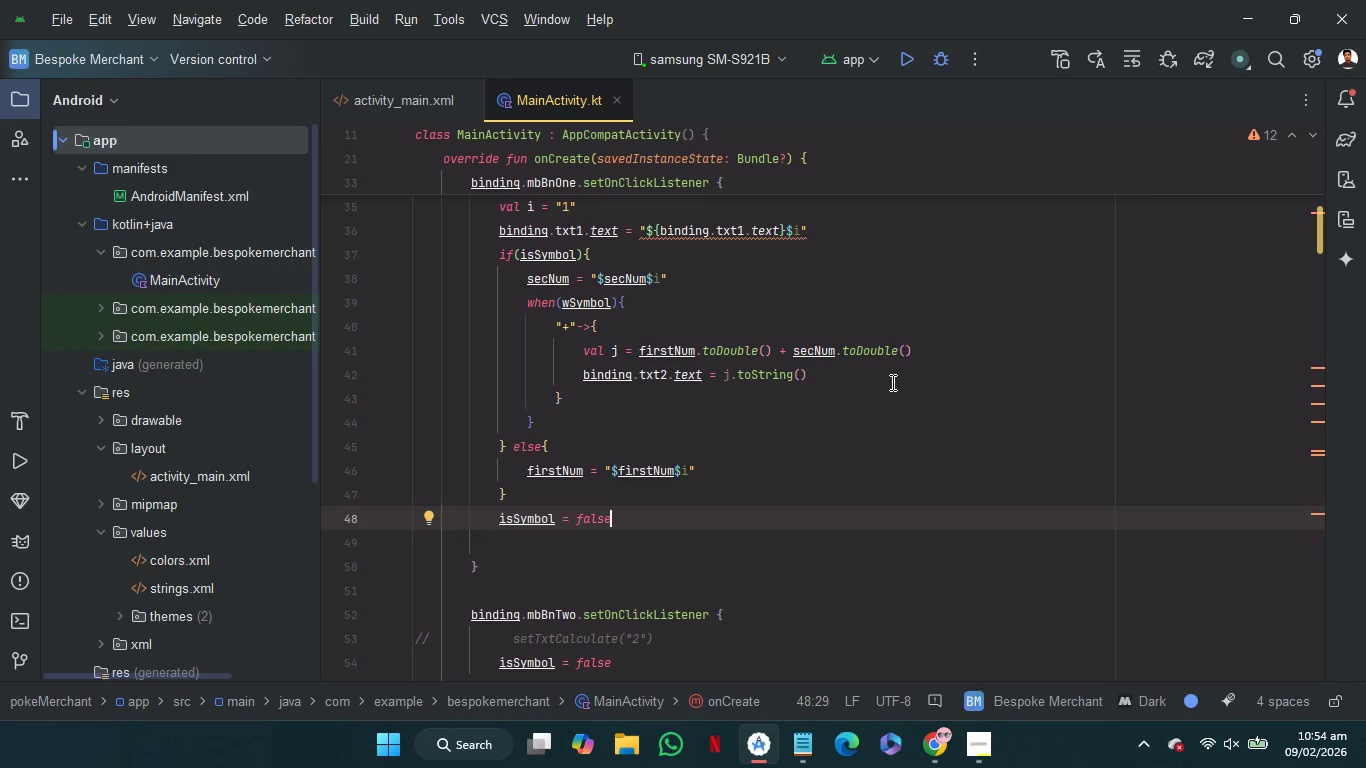 
wait(6.0)
 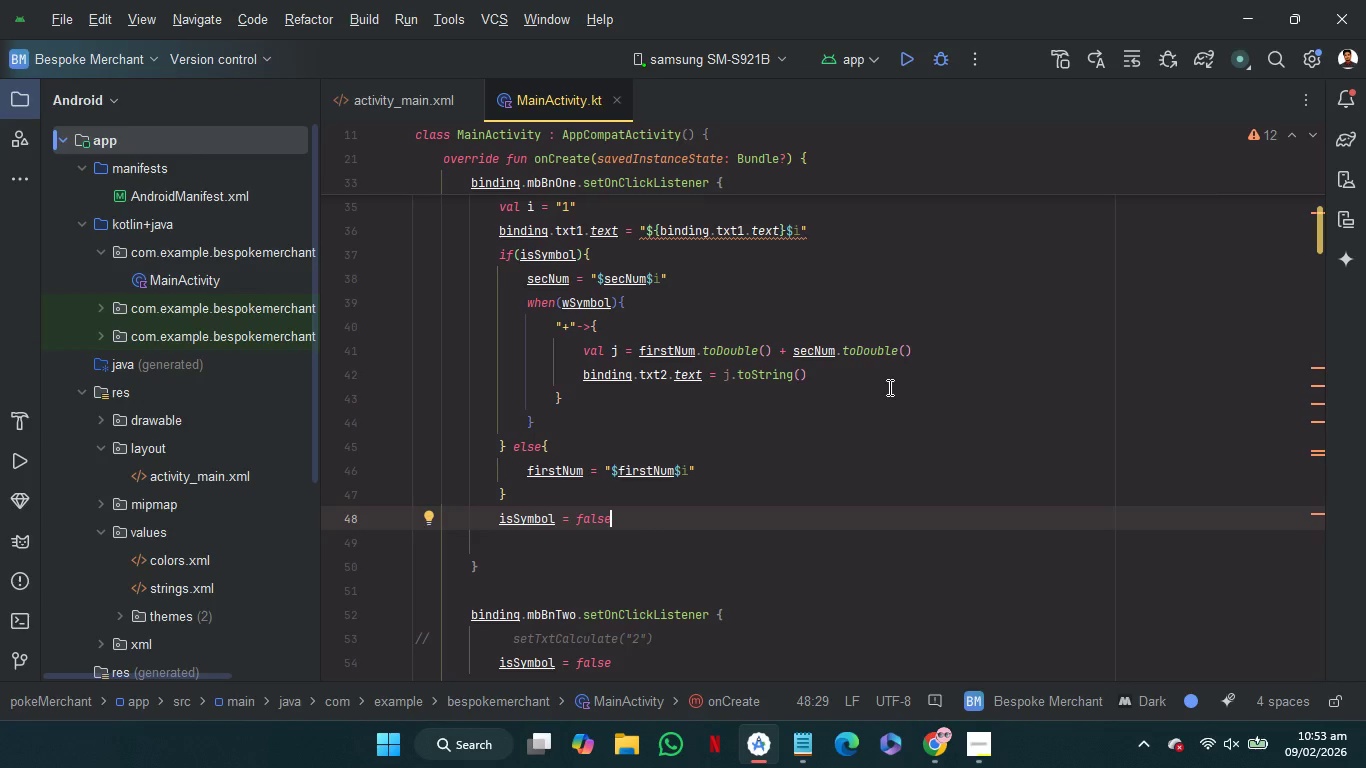 
scroll: coordinate [889, 390], scroll_direction: down, amount: 11.0
 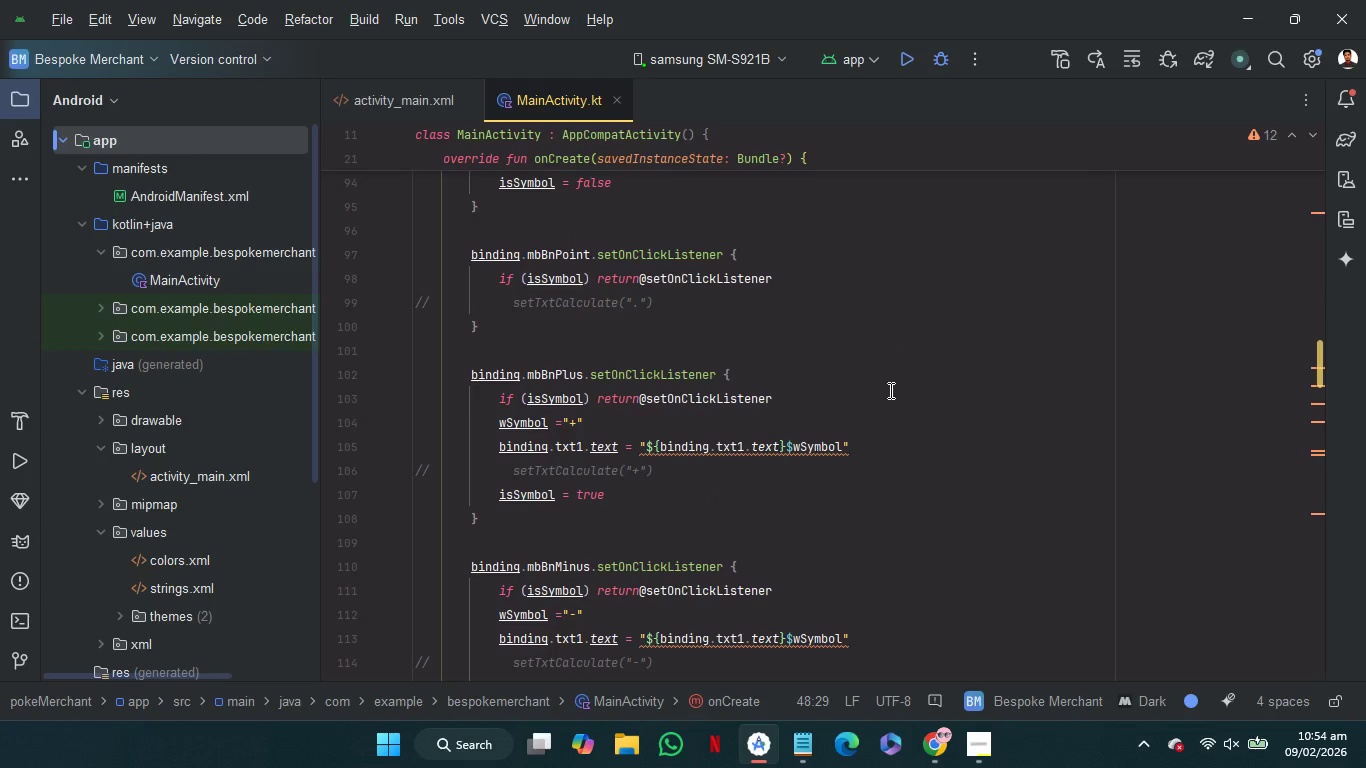 
mouse_move([731, 442])
 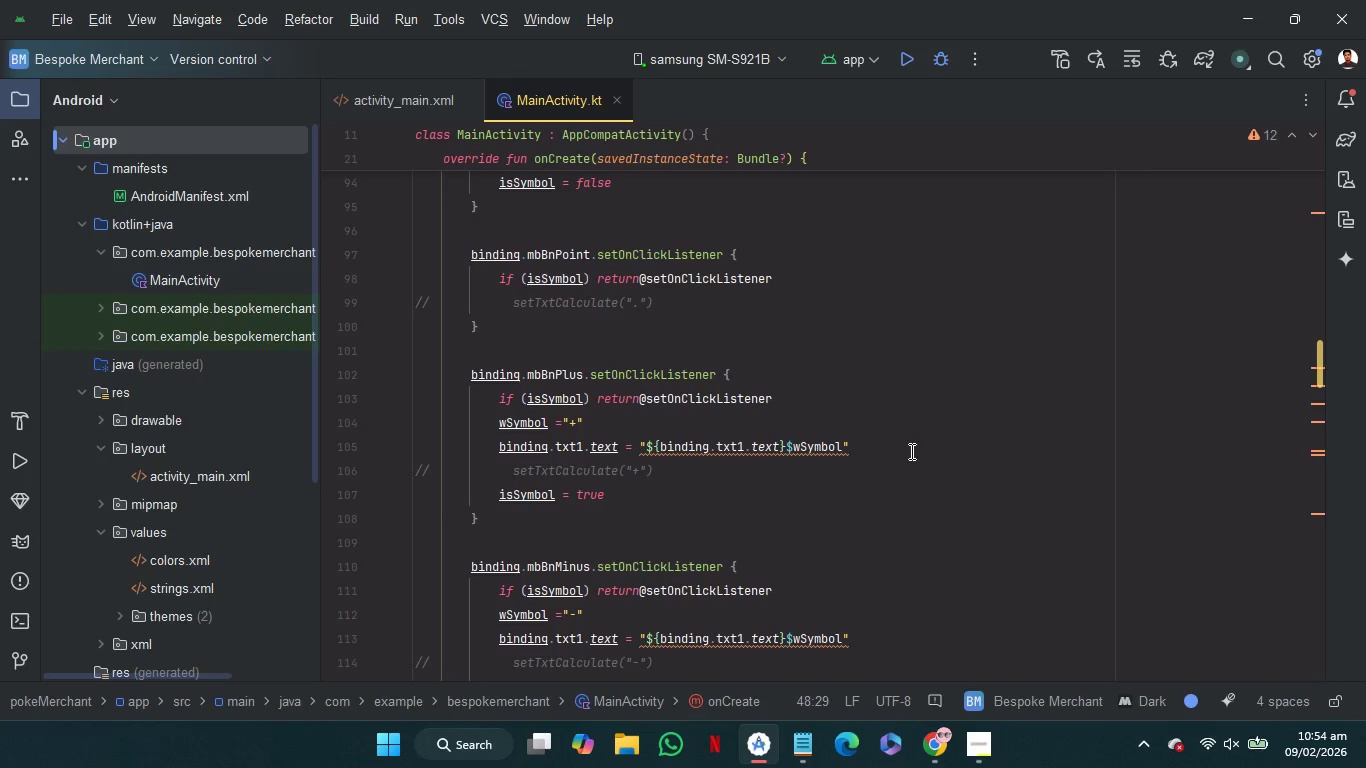 
left_click([912, 447])
 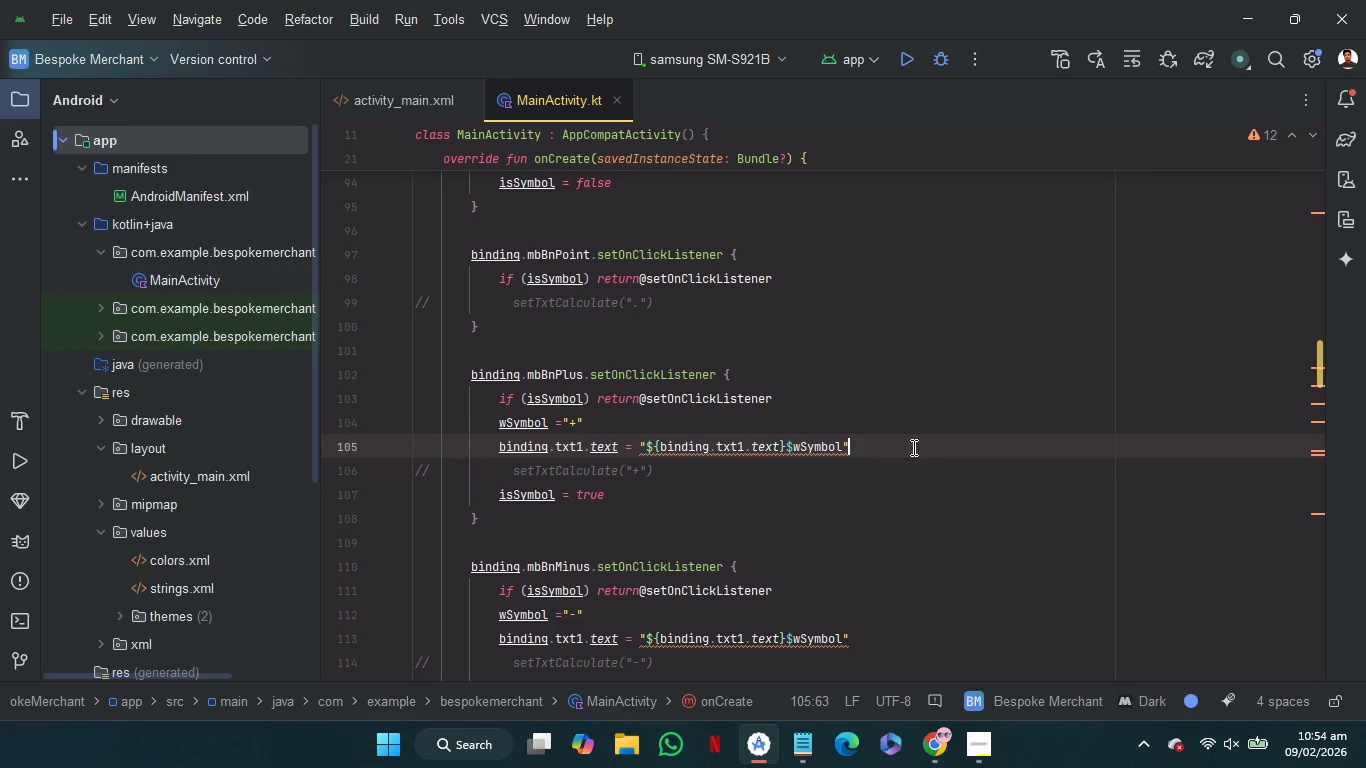 
key(Enter)
 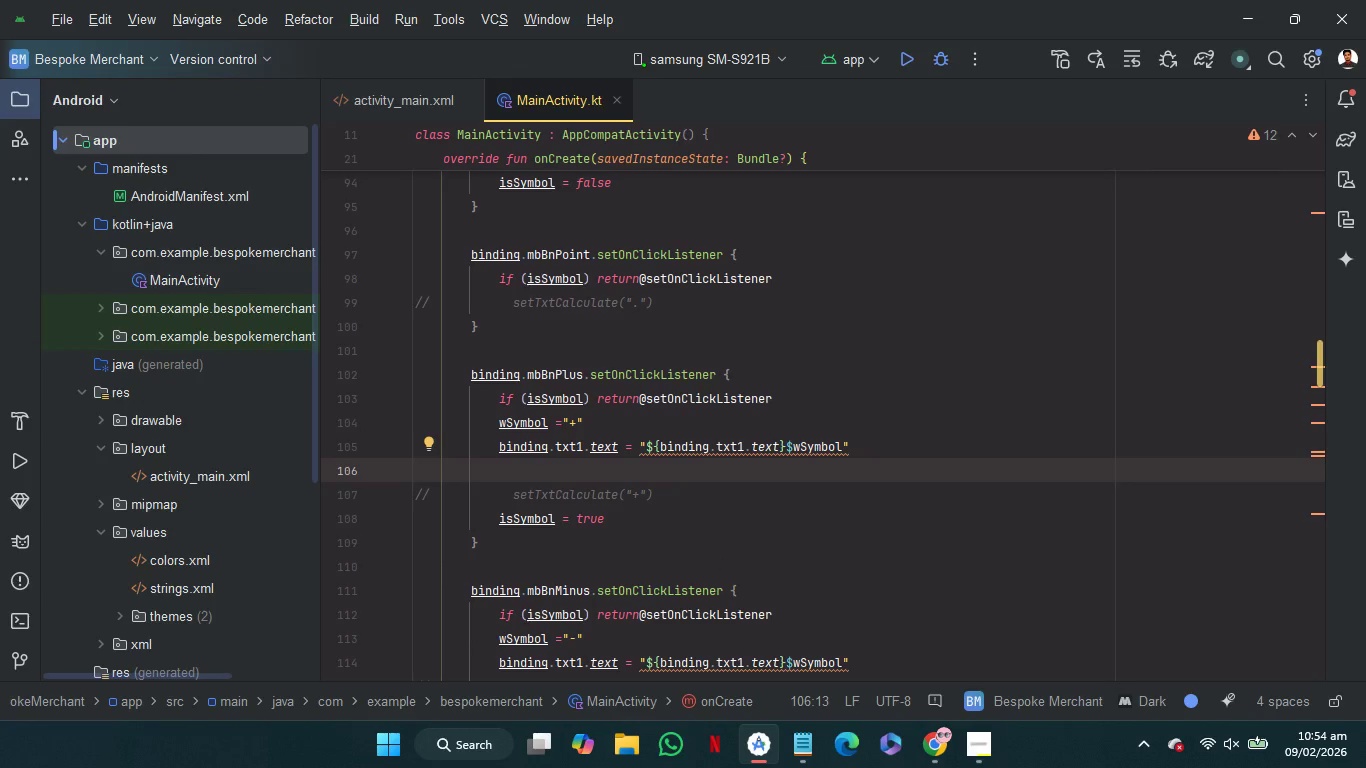 
key(F)
 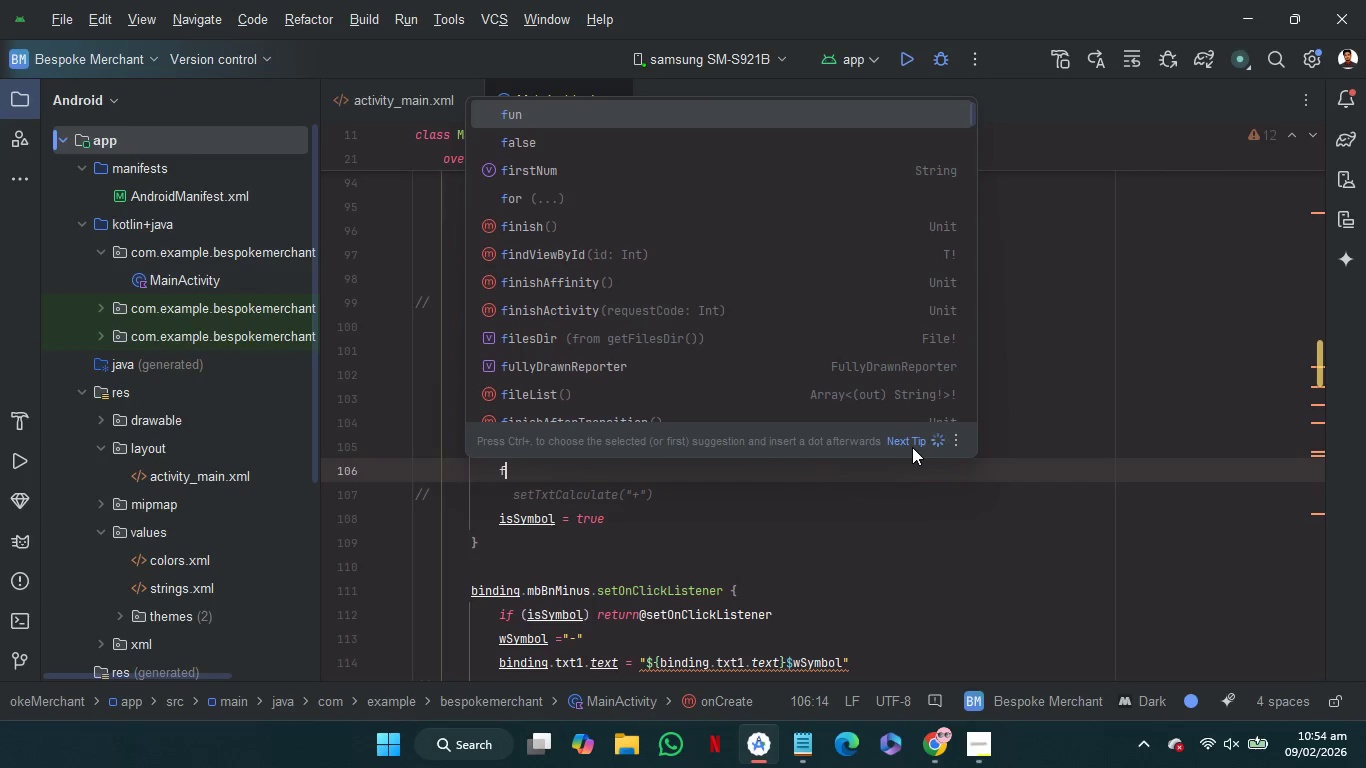 
key(ArrowDown)
 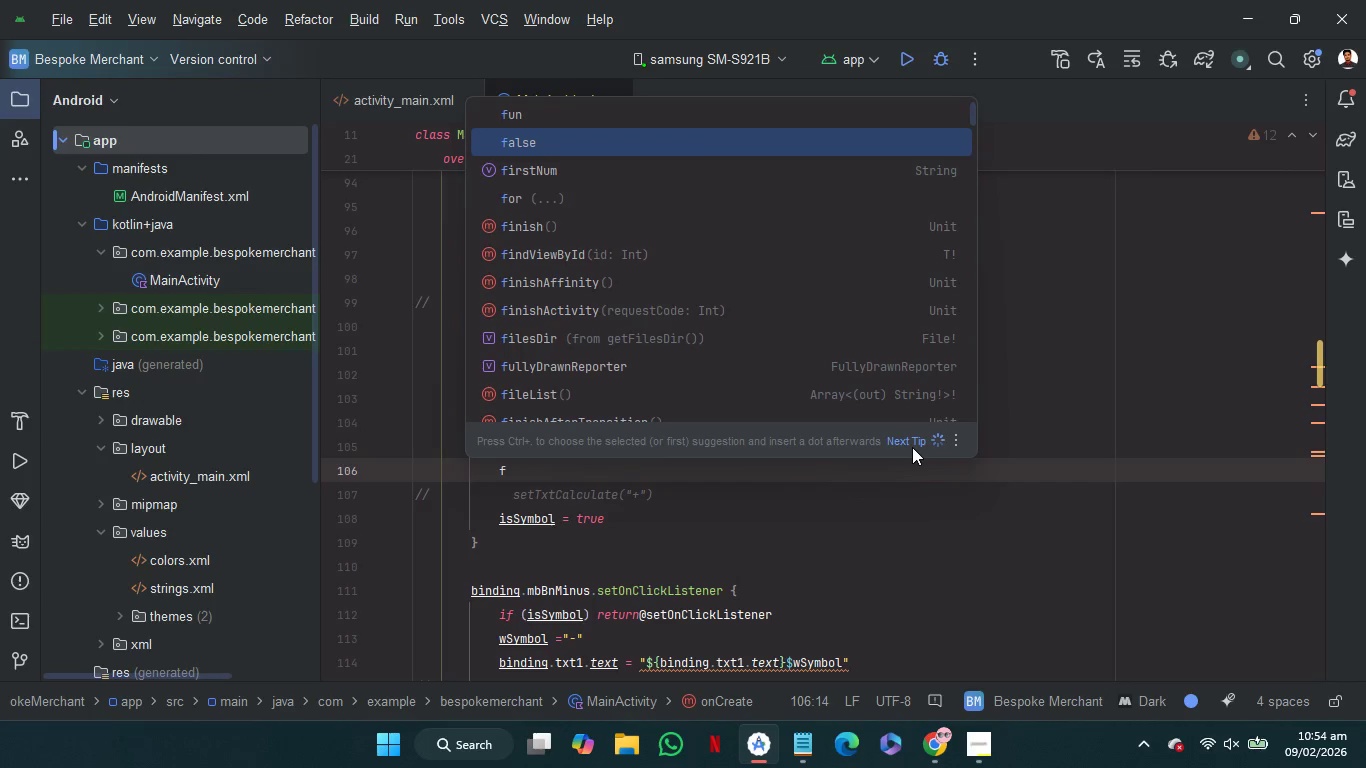 
key(ArrowDown)
 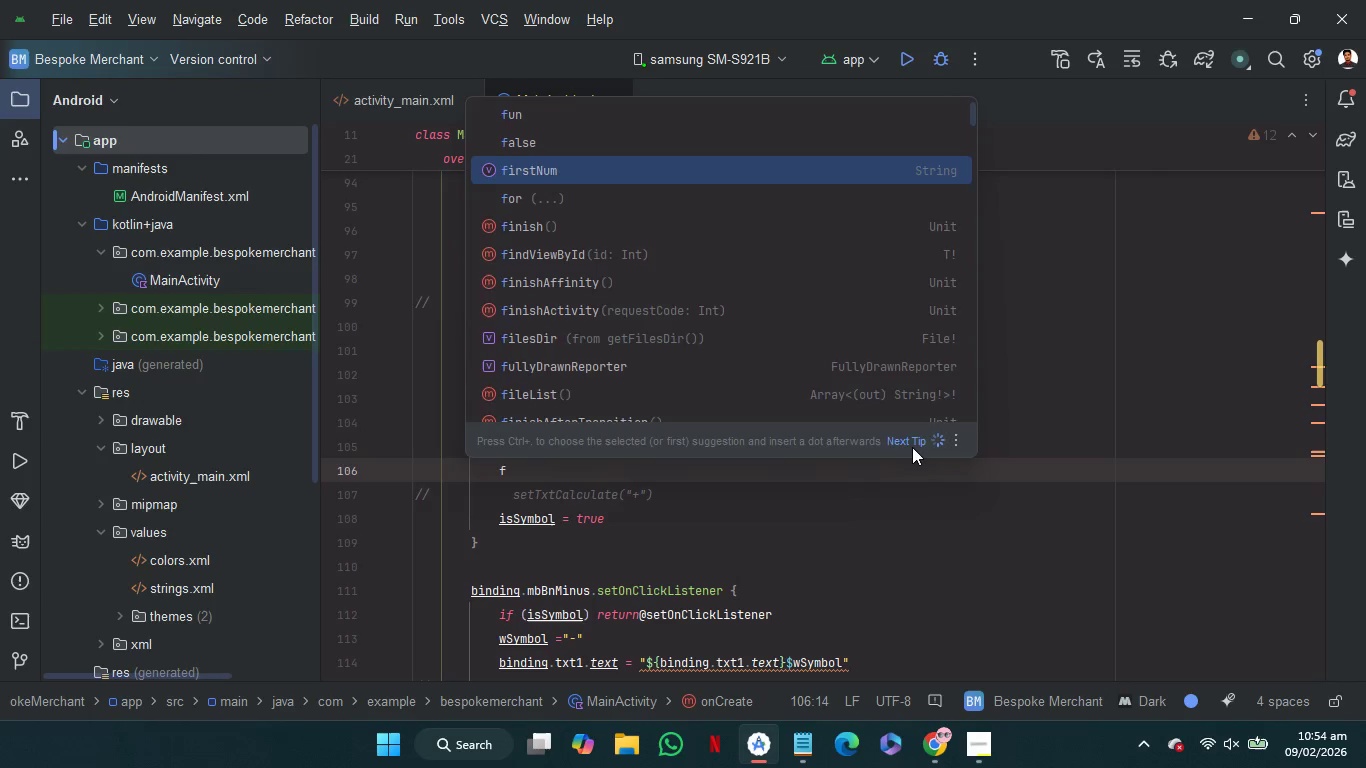 
key(Enter)
 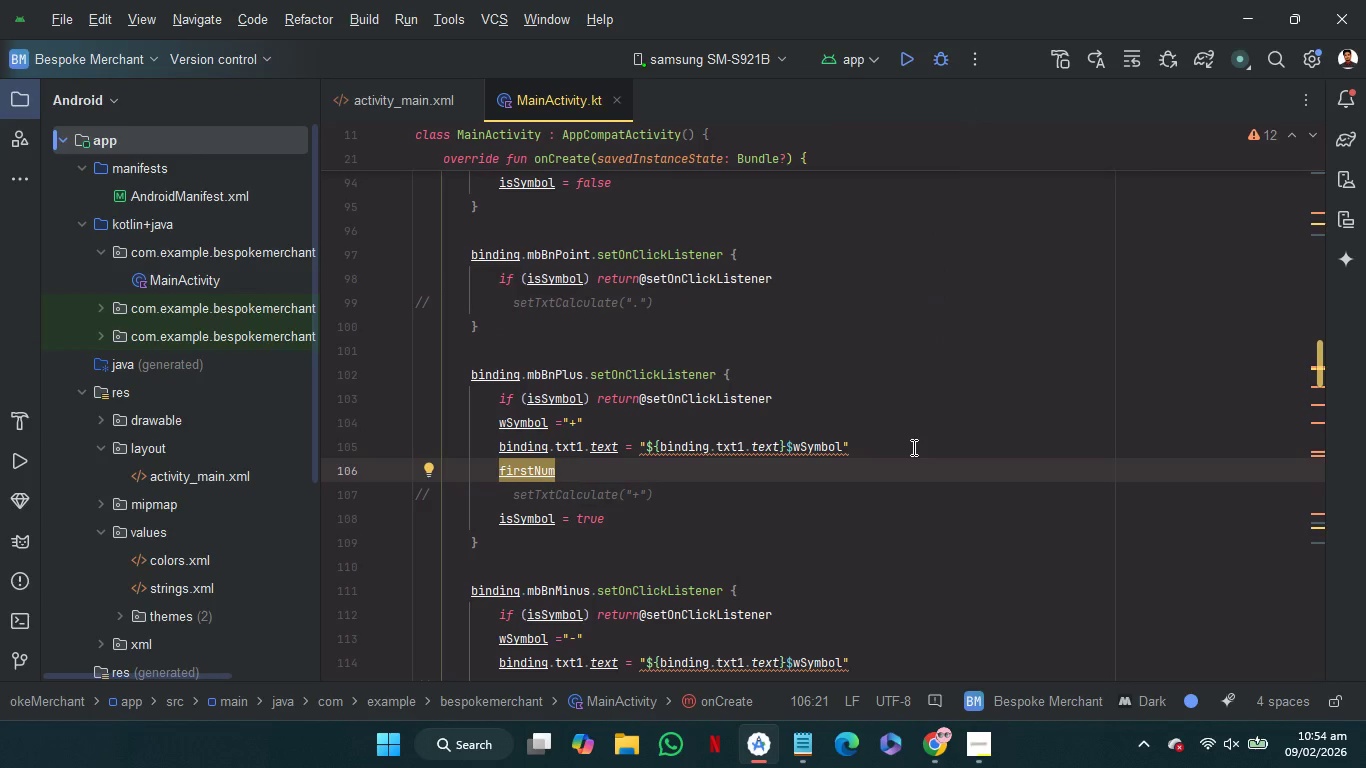 
key(Space)
 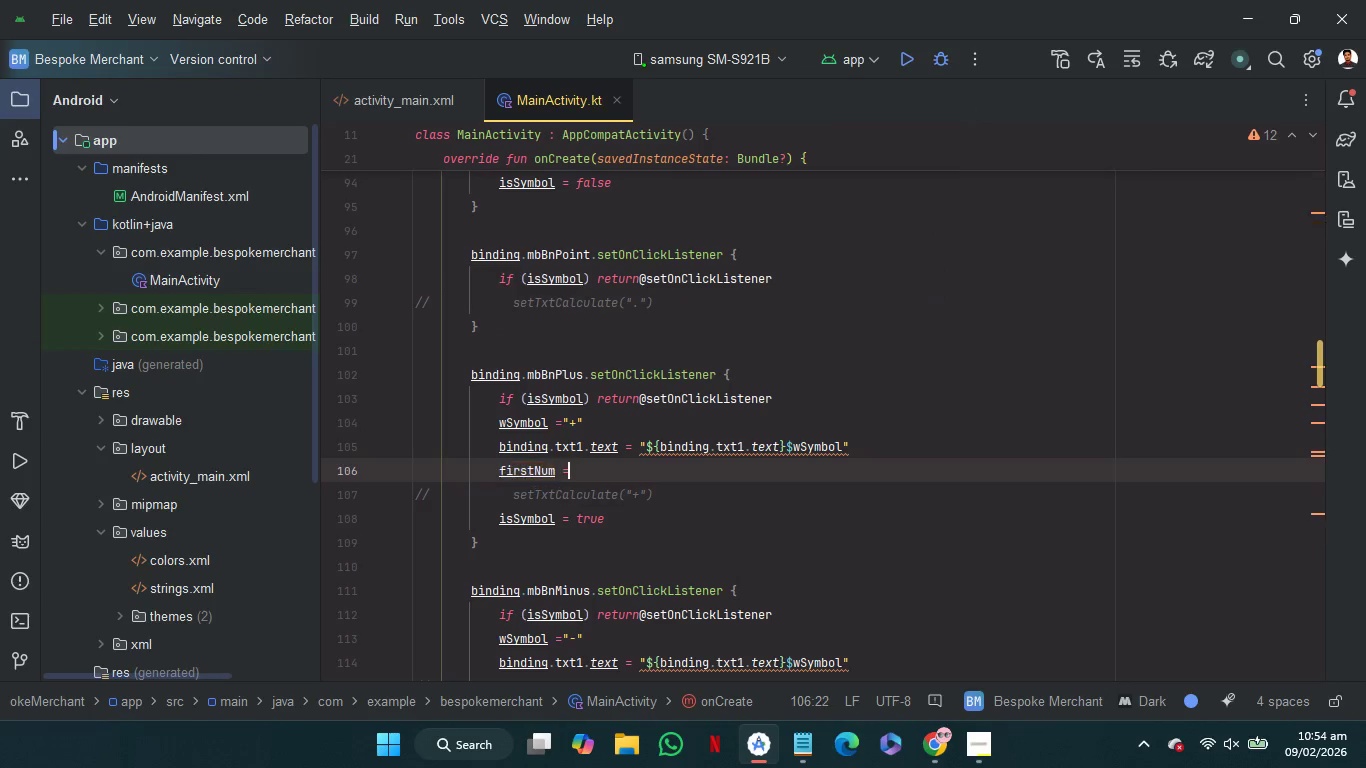 
key(Equal)
 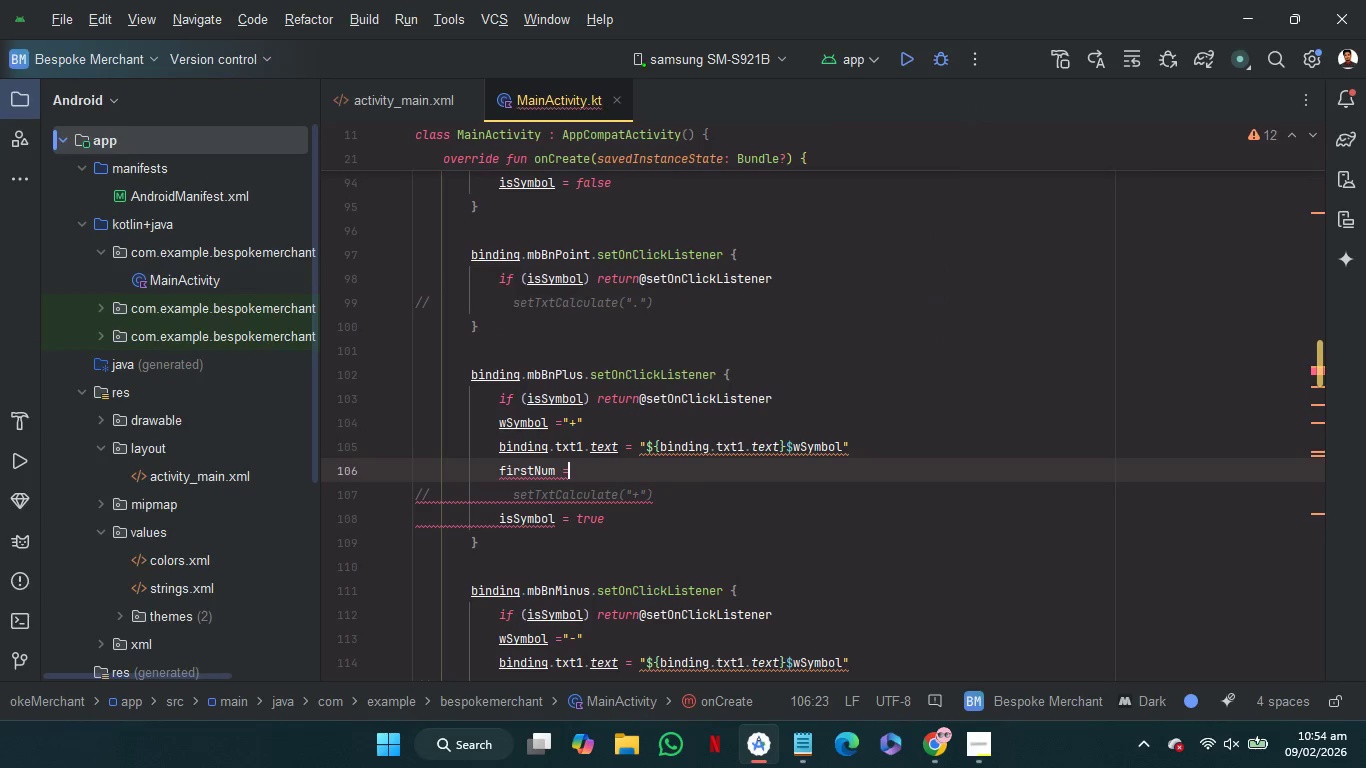 
key(Space)
 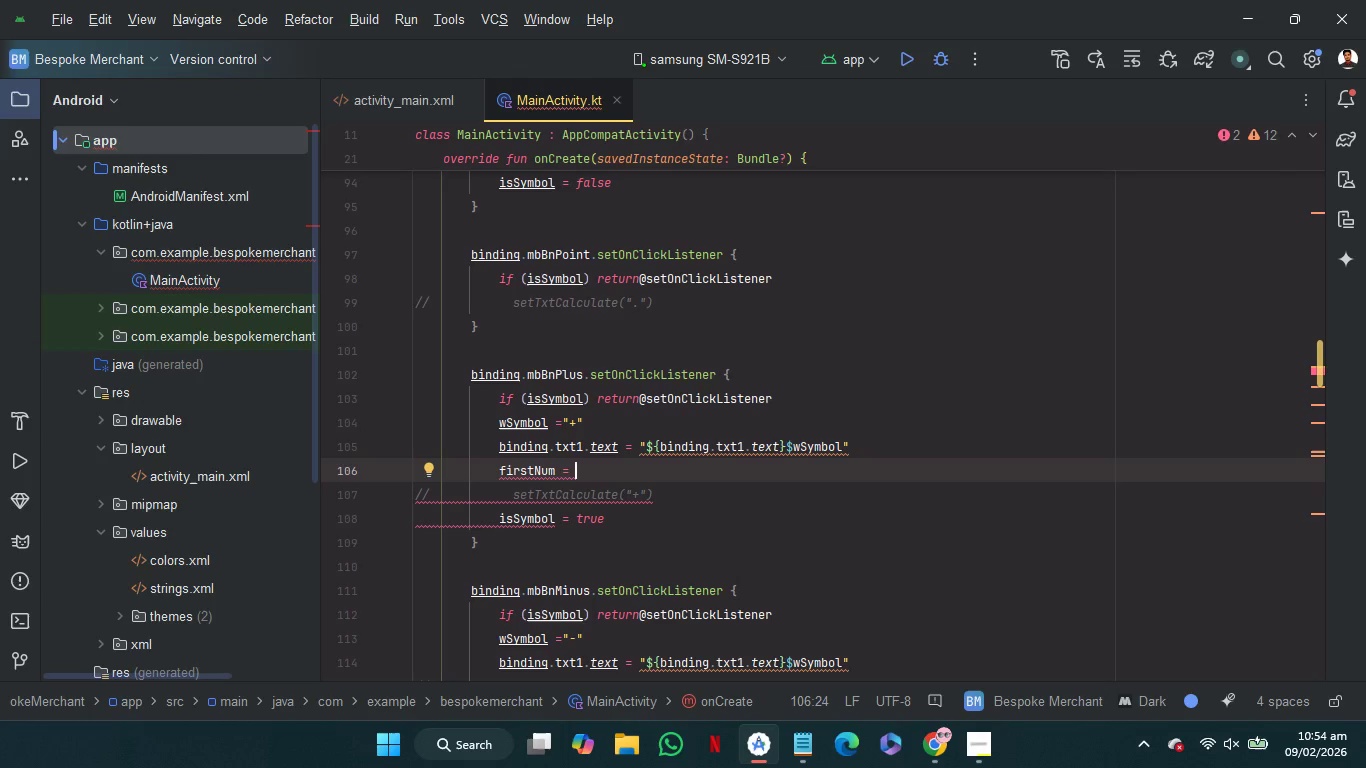 
wait(16.19)
 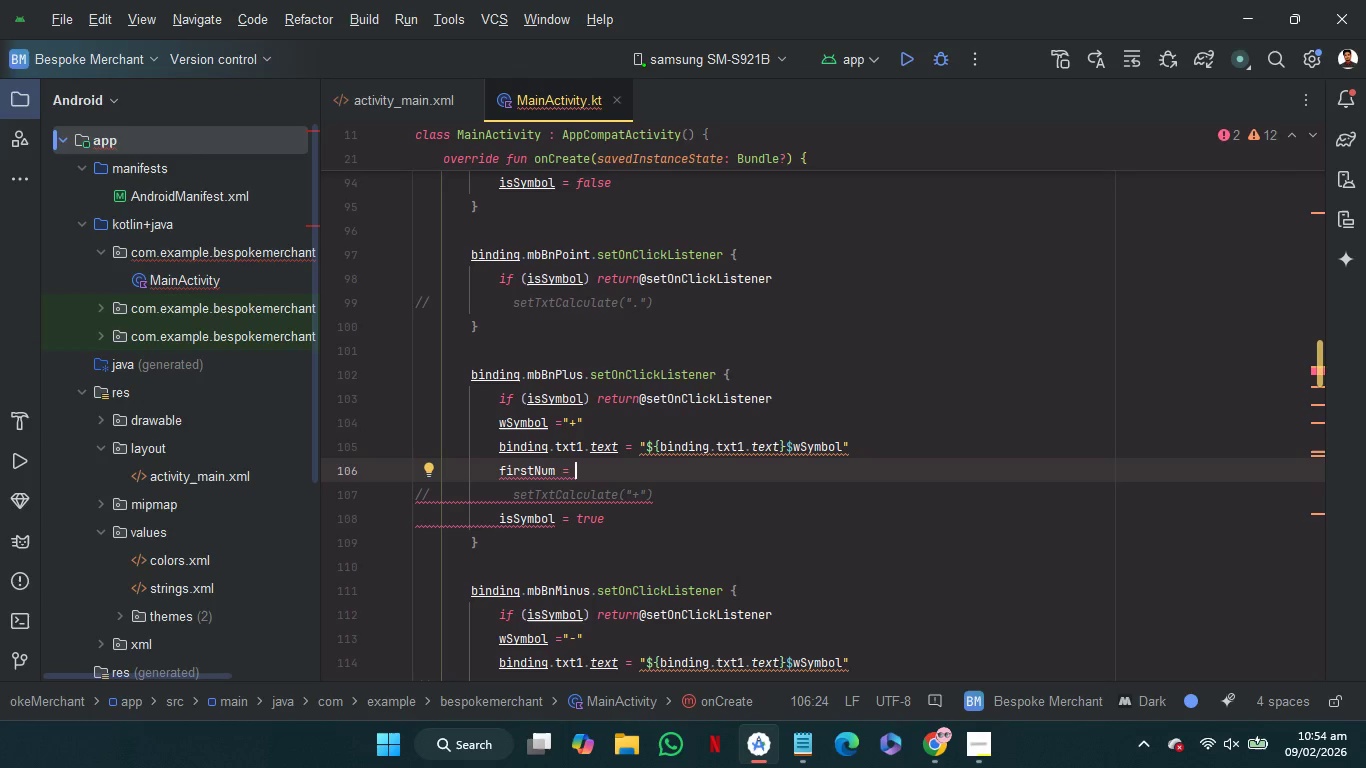 
left_click_drag(start_coordinate=[703, 469], to_coordinate=[502, 474])
 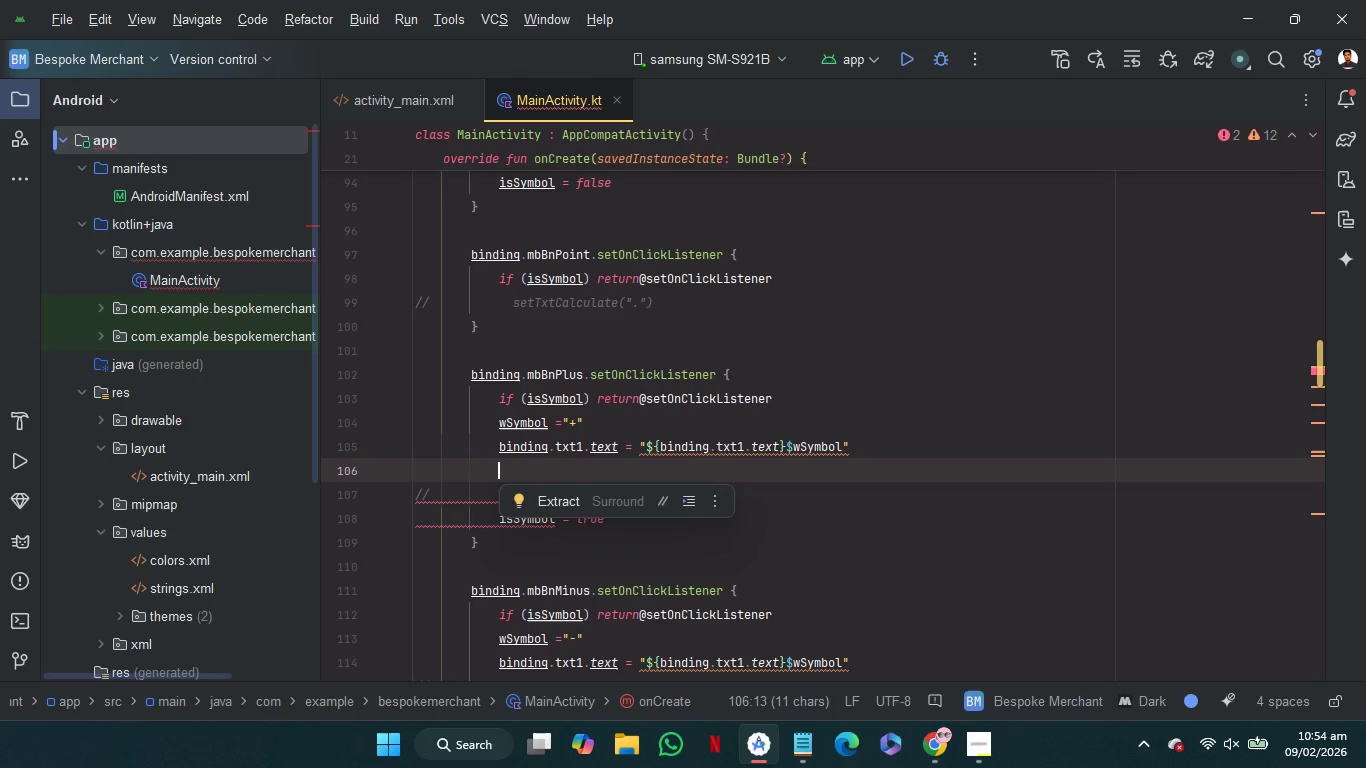 
key(Backspace)
 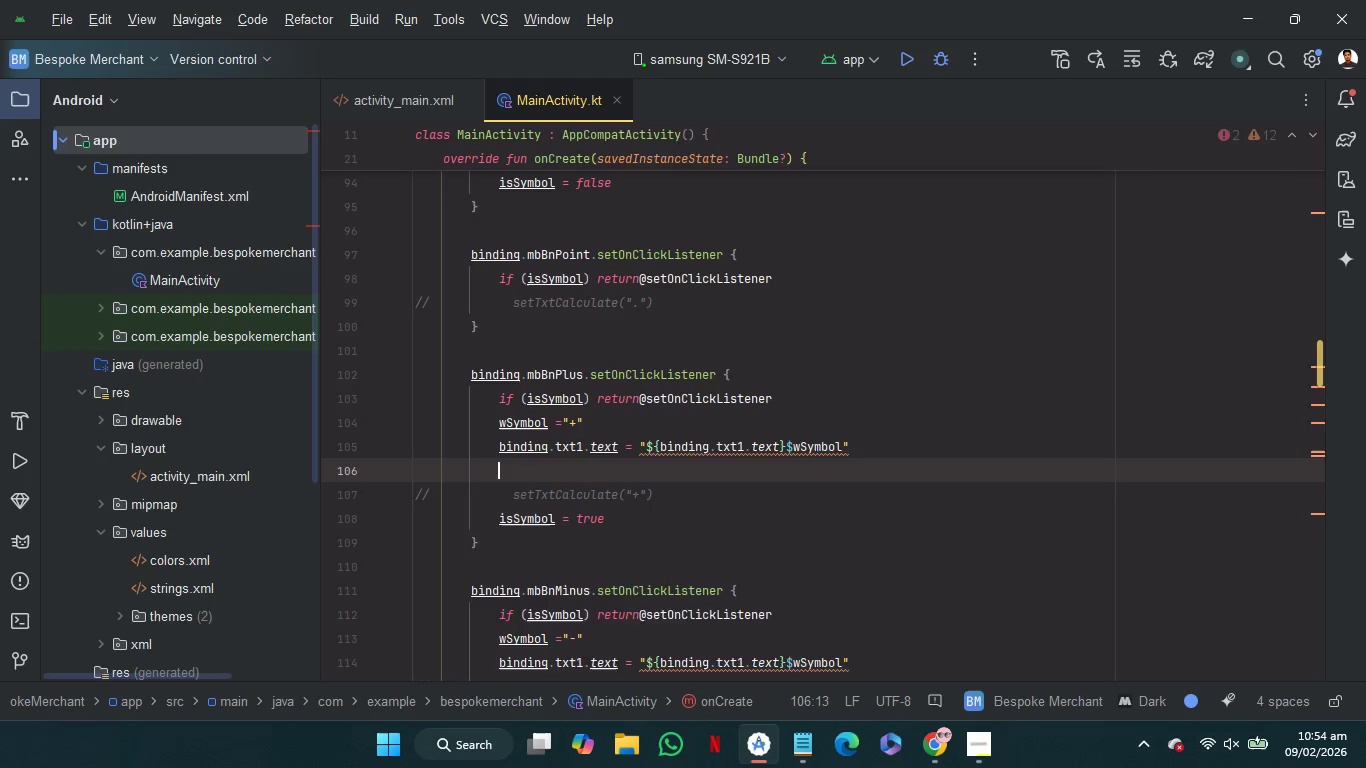 
key(Backspace)
 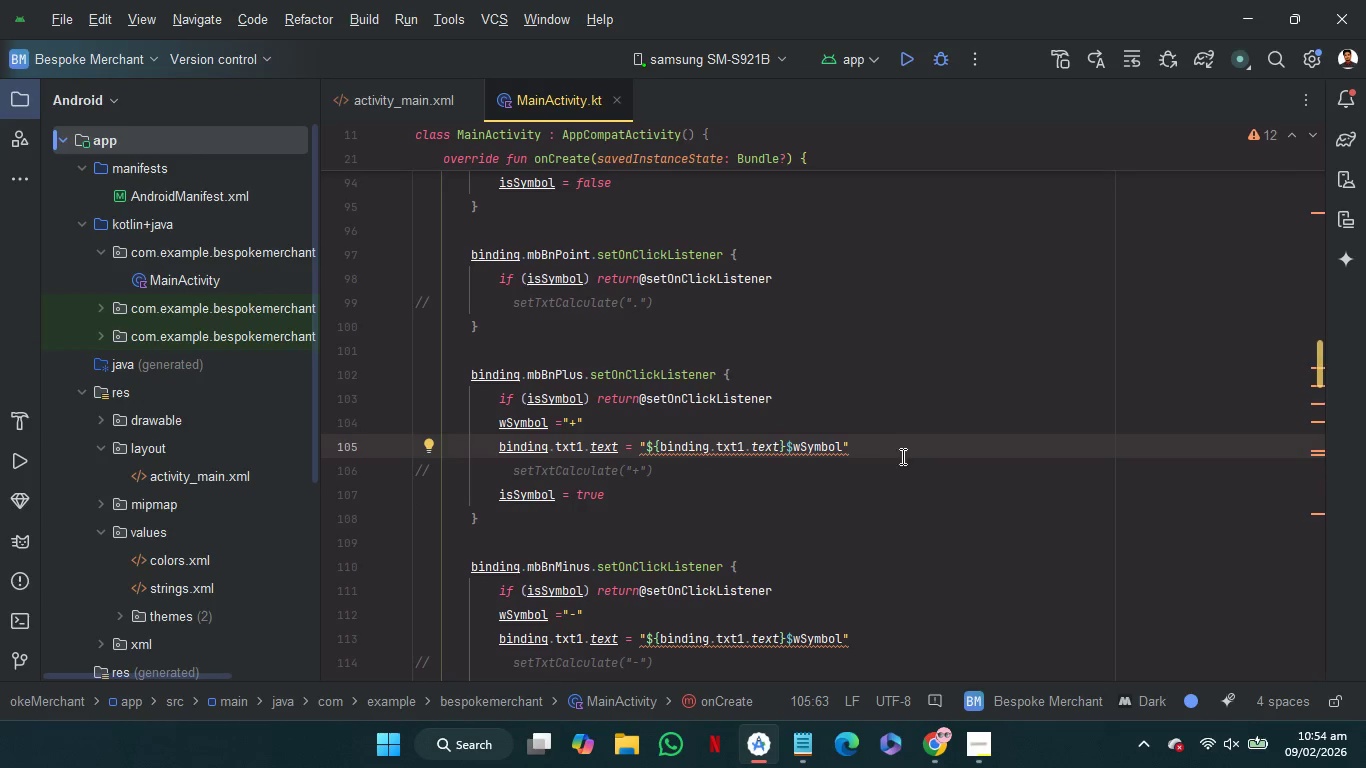 
scroll: coordinate [906, 453], scroll_direction: up, amount: 18.0
 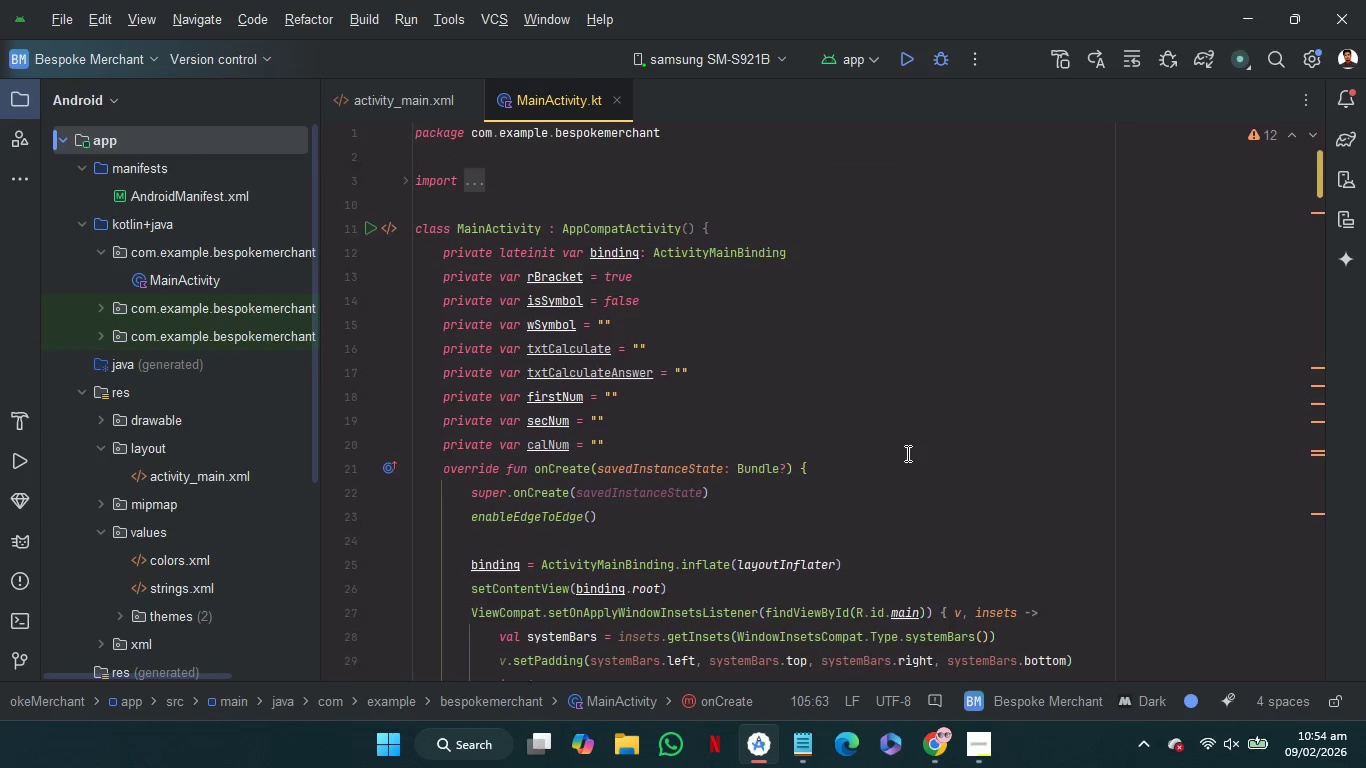 
scroll: coordinate [906, 453], scroll_direction: down, amount: 4.0
 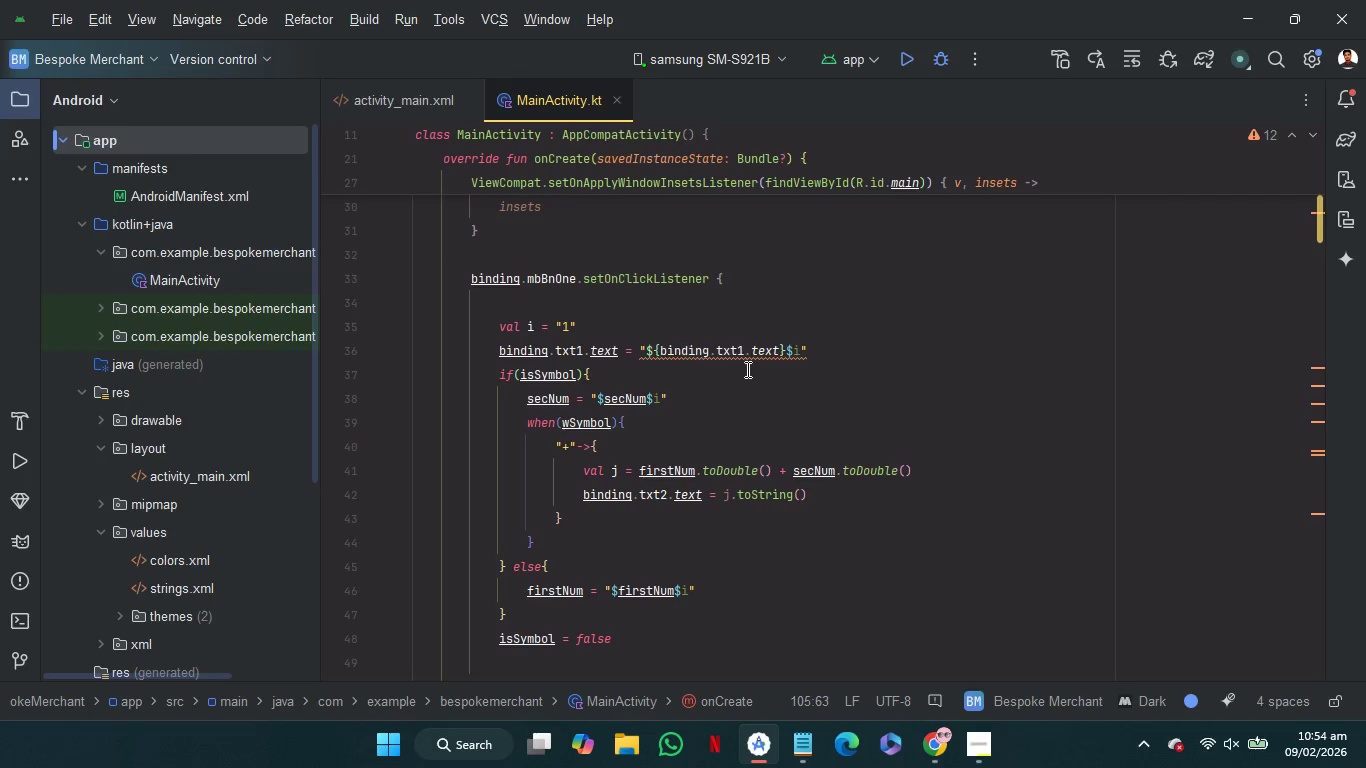 
wait(9.36)
 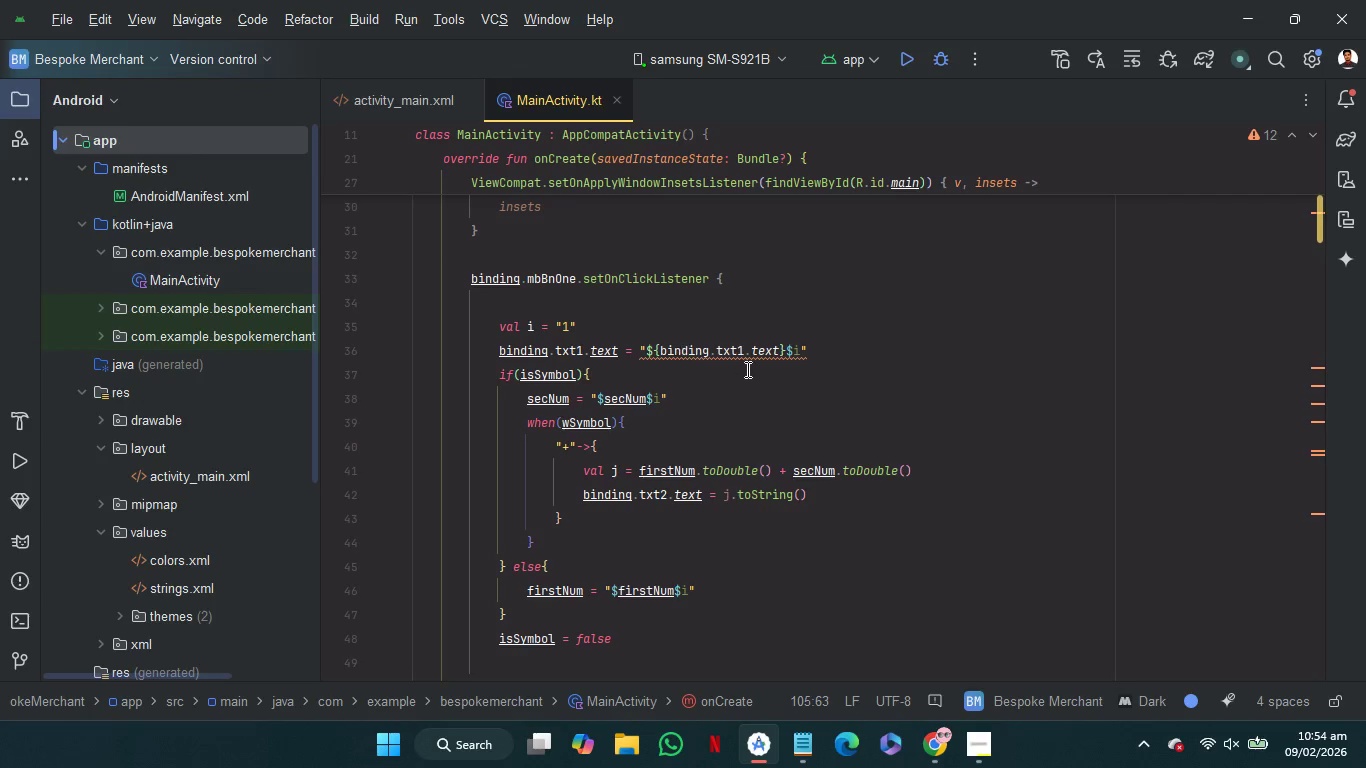 
scroll: coordinate [856, 587], scroll_direction: down, amount: 1.0
 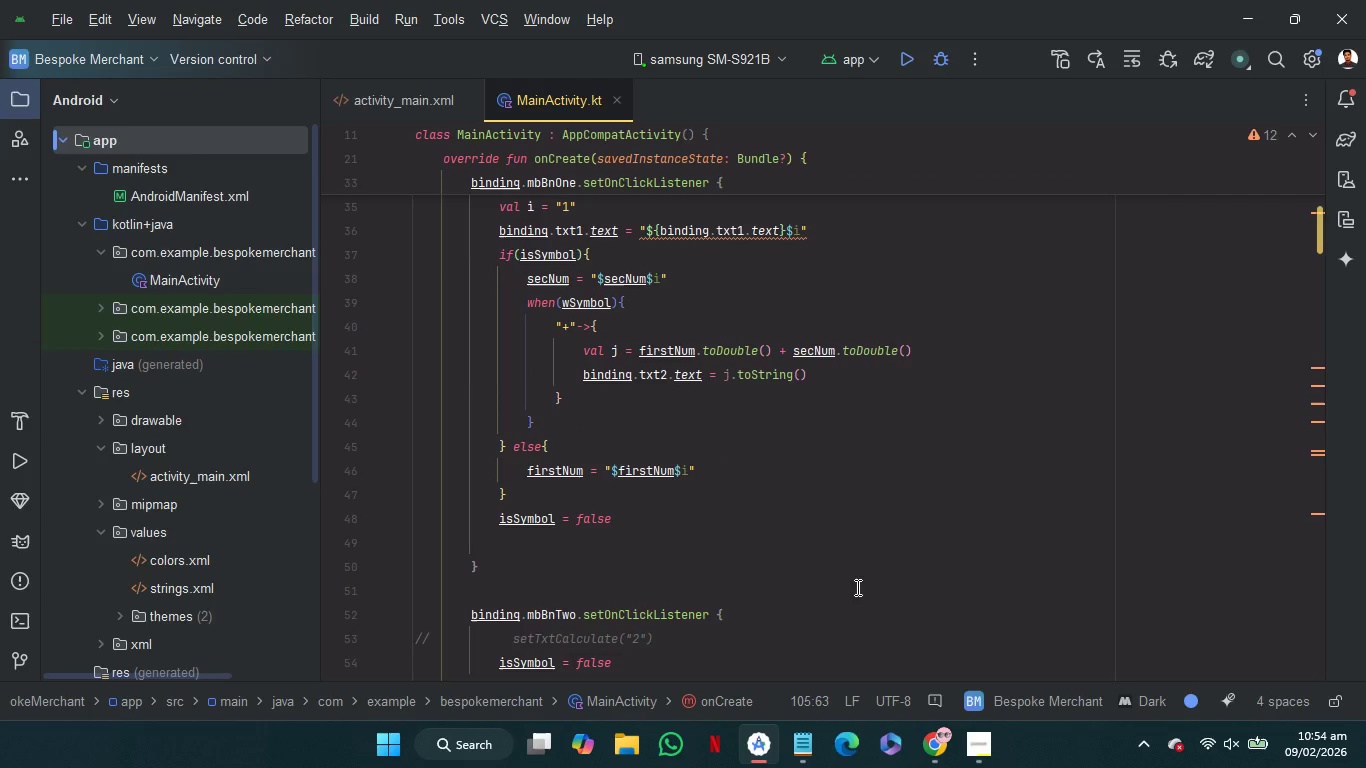 
scroll: coordinate [856, 587], scroll_direction: none, amount: 0.0
 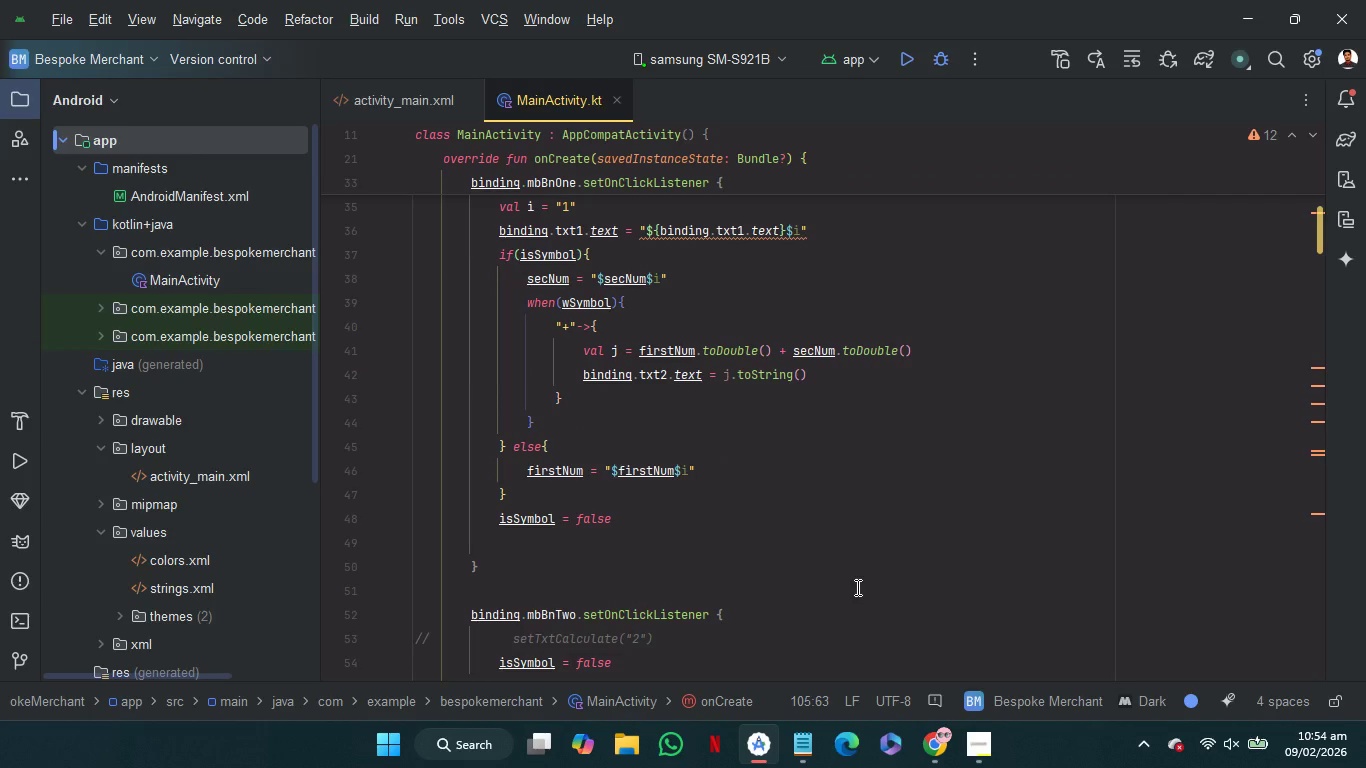 
scroll: coordinate [856, 587], scroll_direction: down, amount: 15.0
 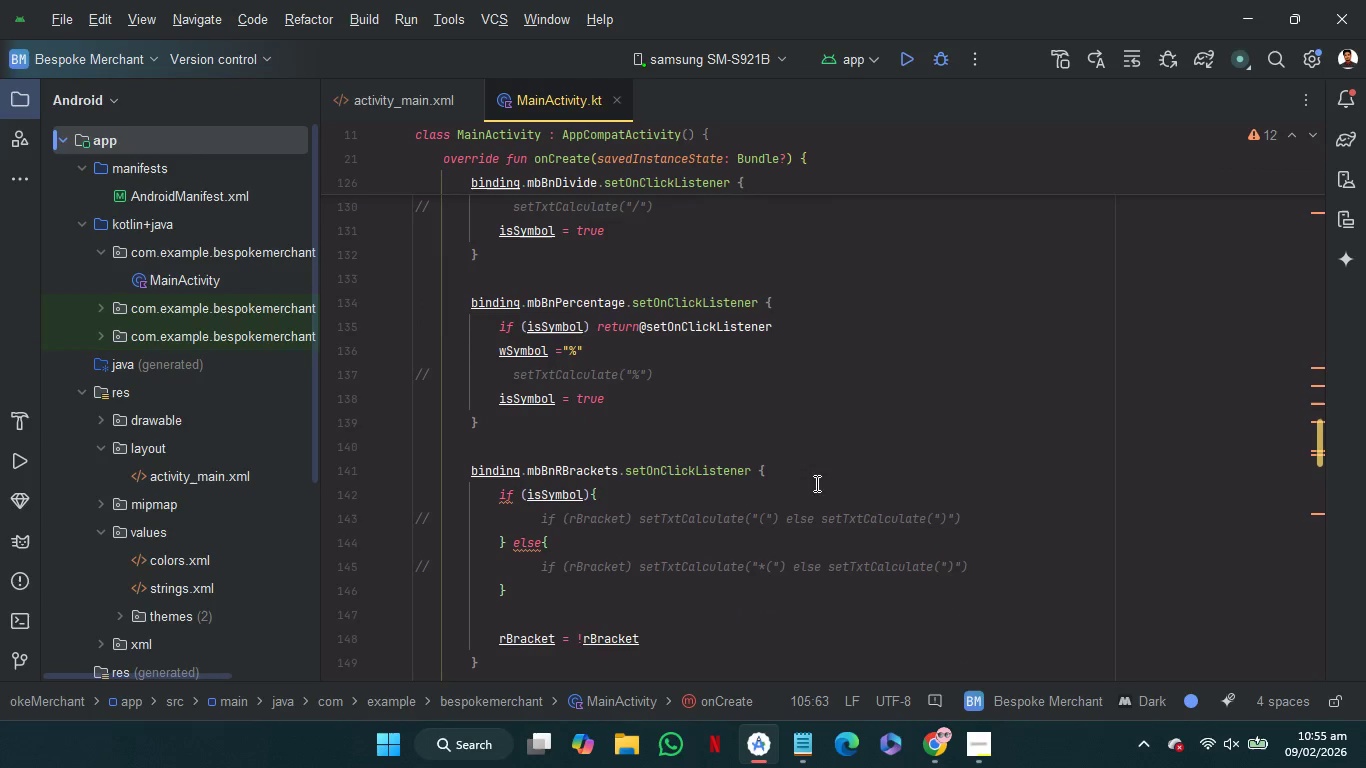 
scroll: coordinate [942, 388], scroll_direction: up, amount: 5.0
 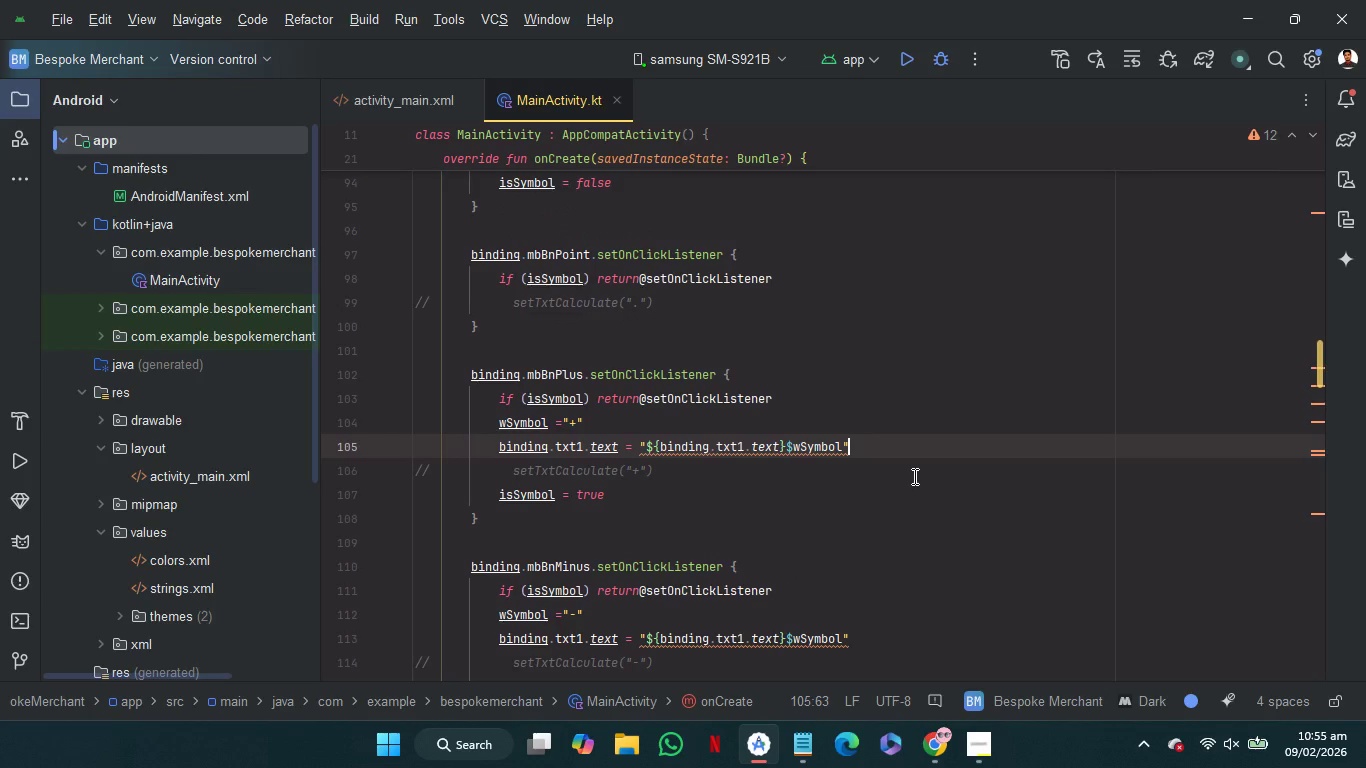 
wait(6.89)
 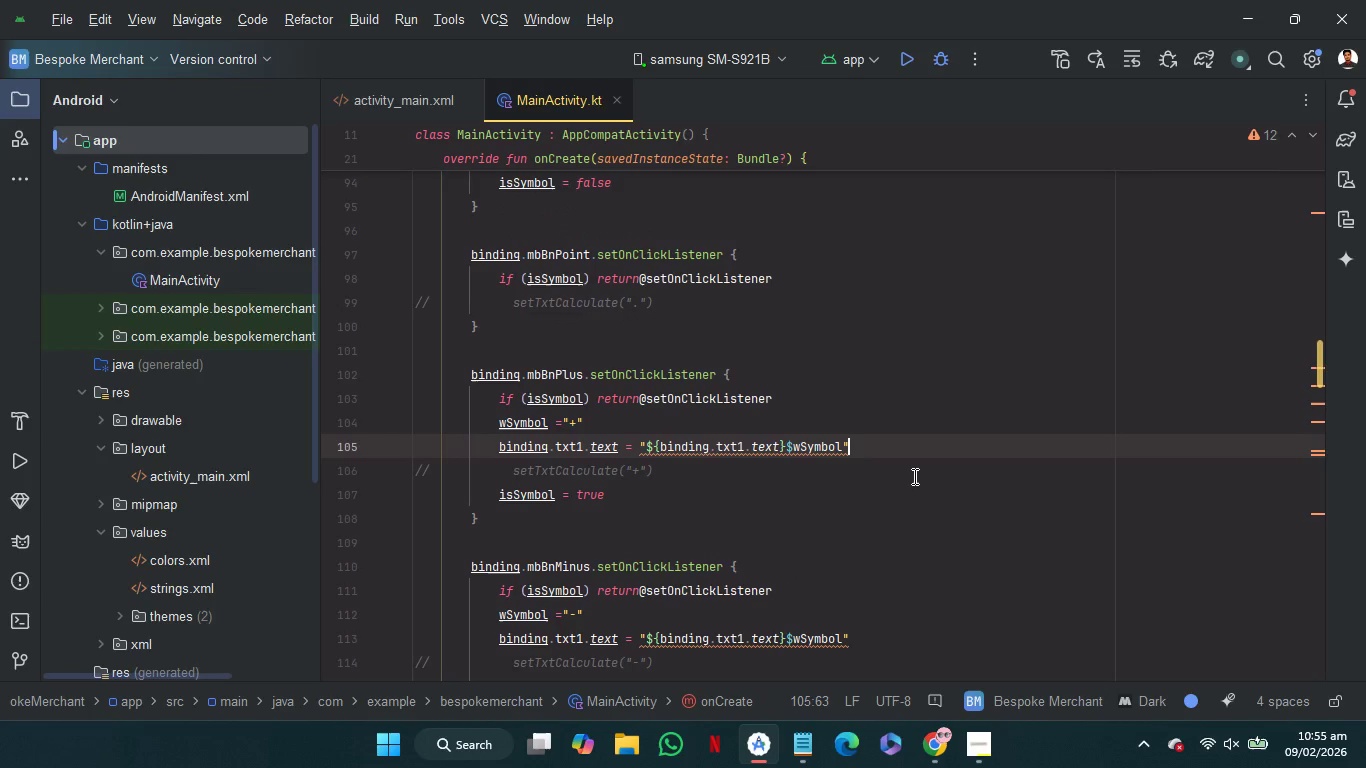 
left_click([883, 470])
 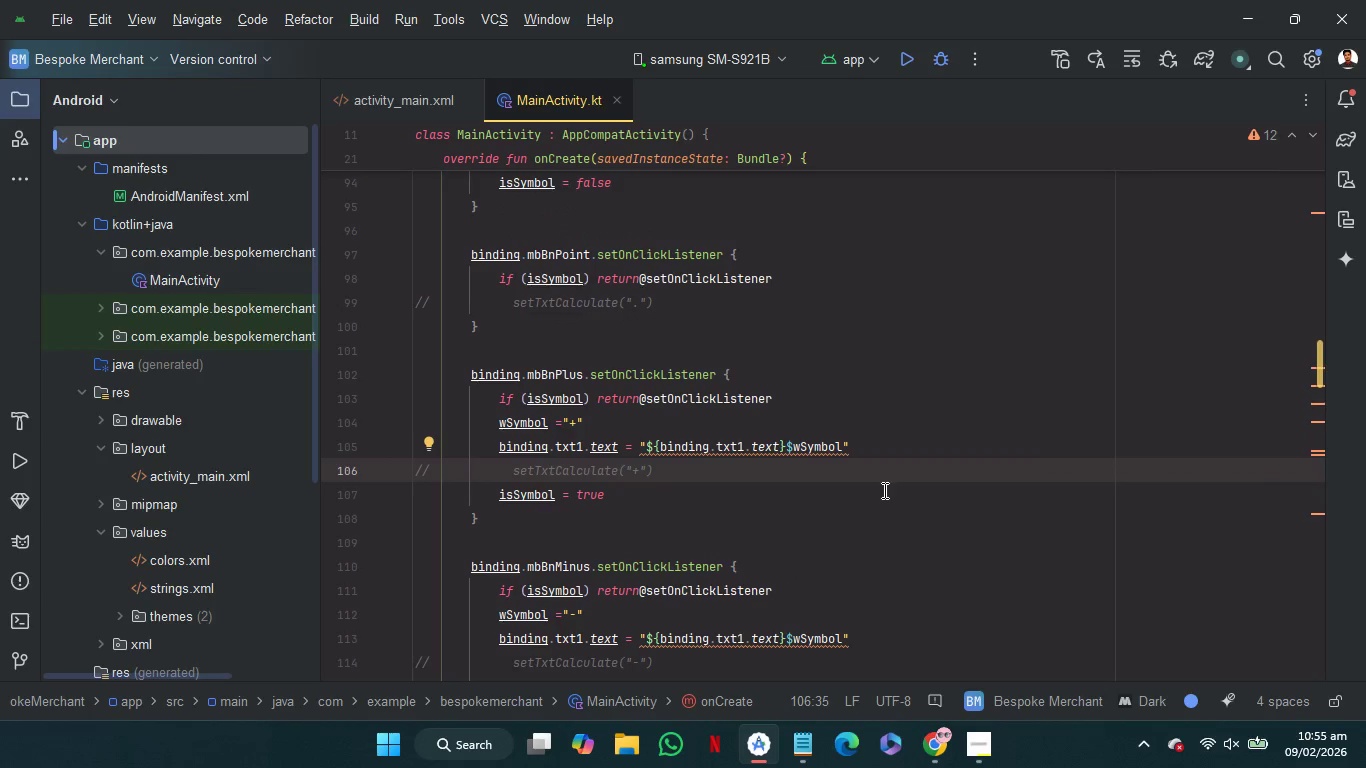 
left_click([883, 490])
 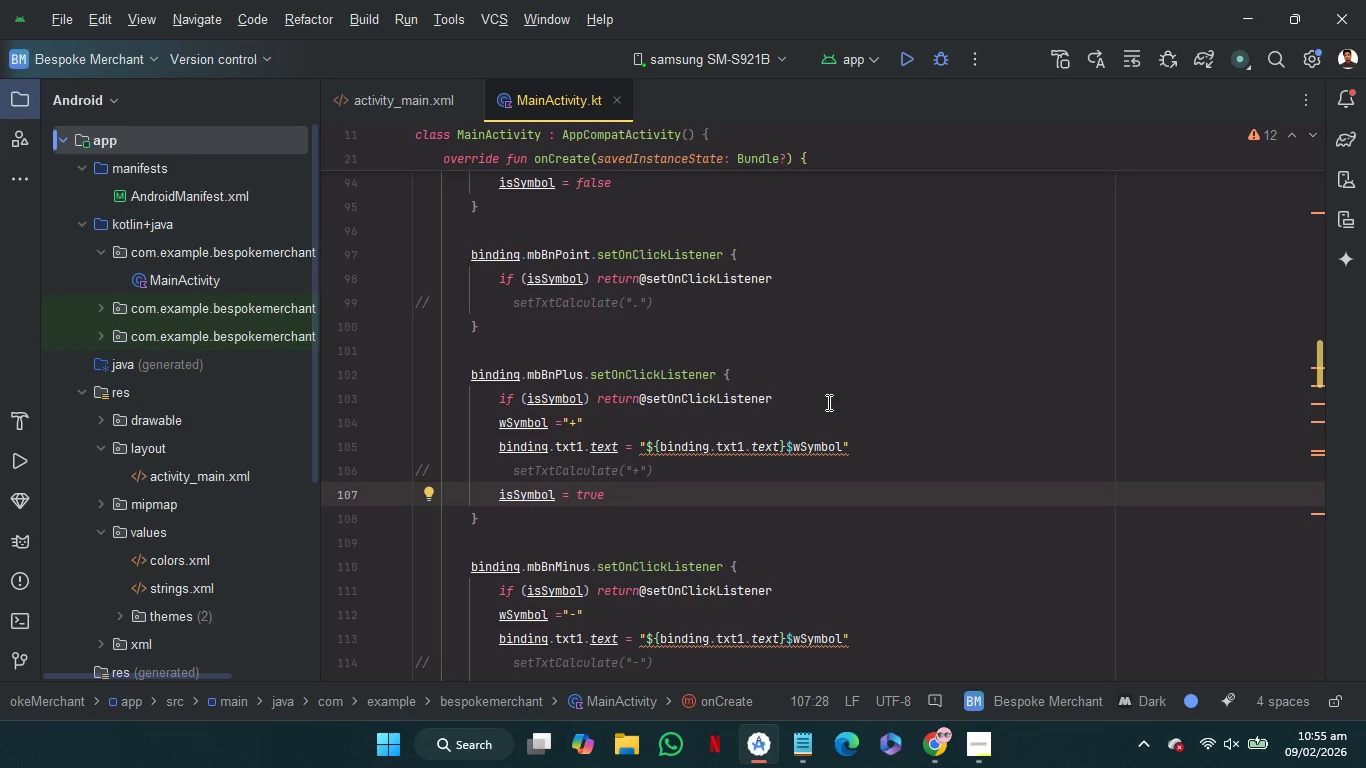 
wait(5.27)
 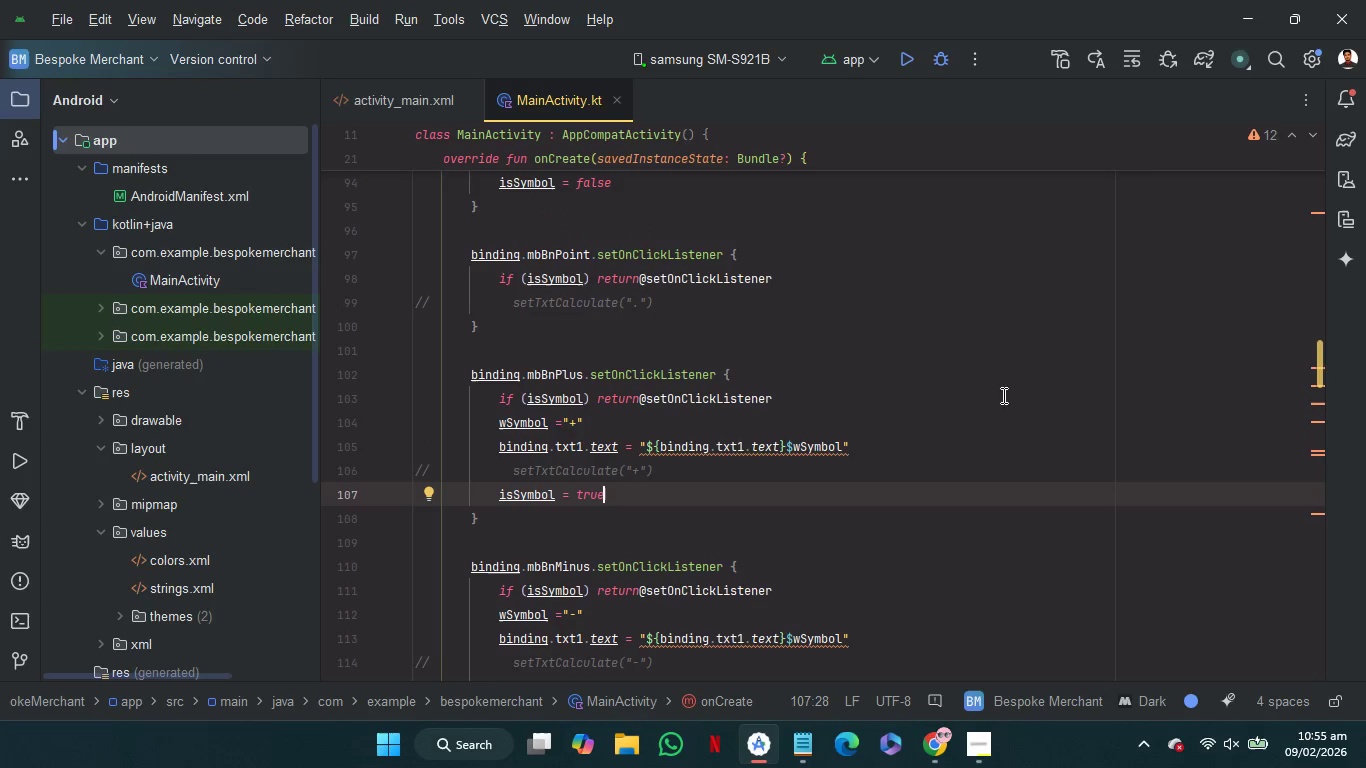 
left_click([832, 418])
 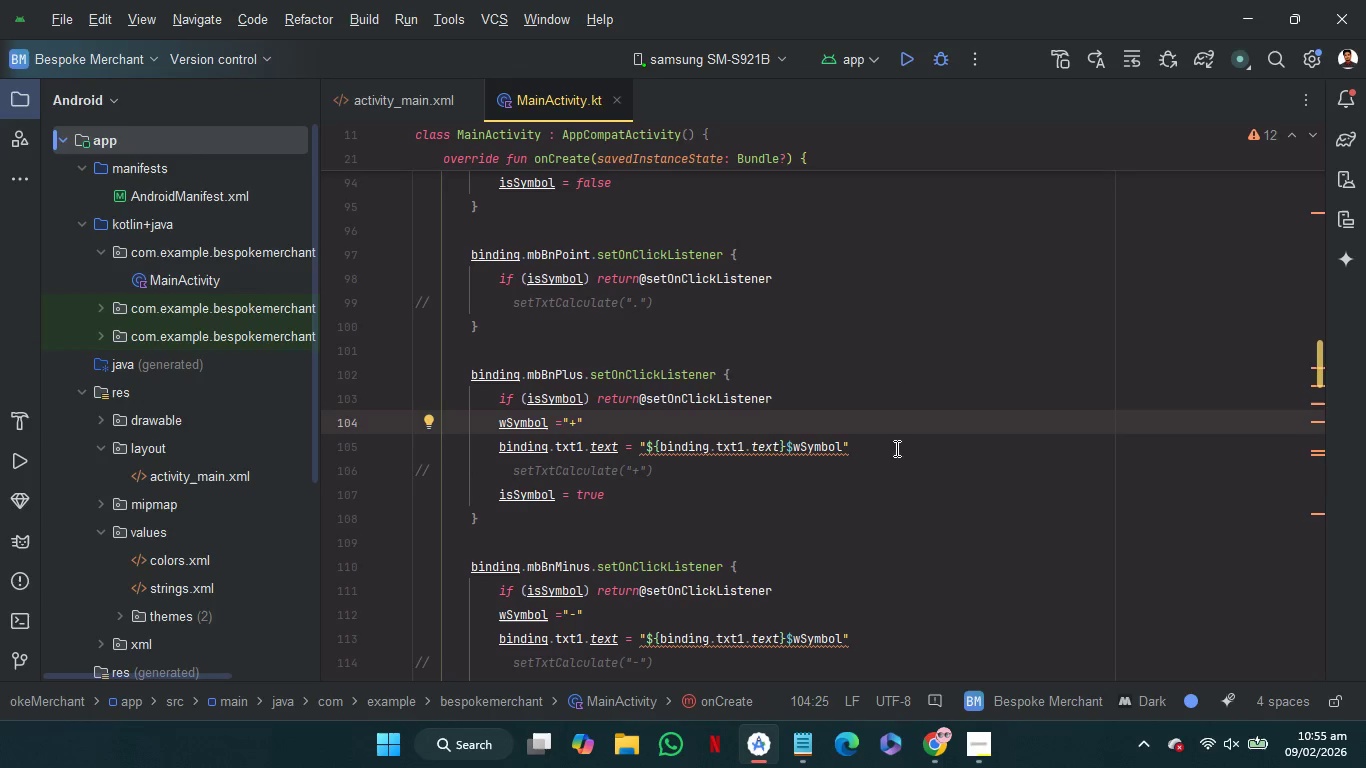 
left_click([903, 449])
 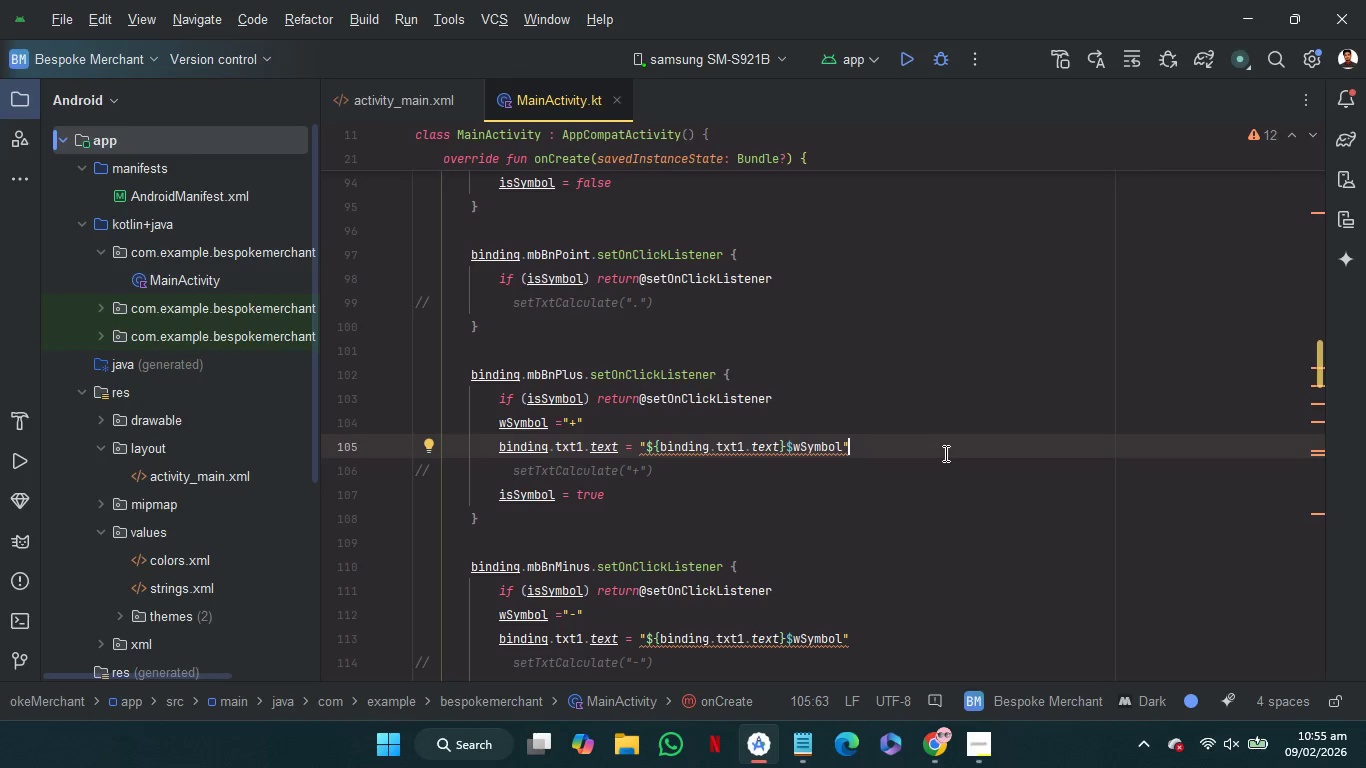 
wait(20.69)
 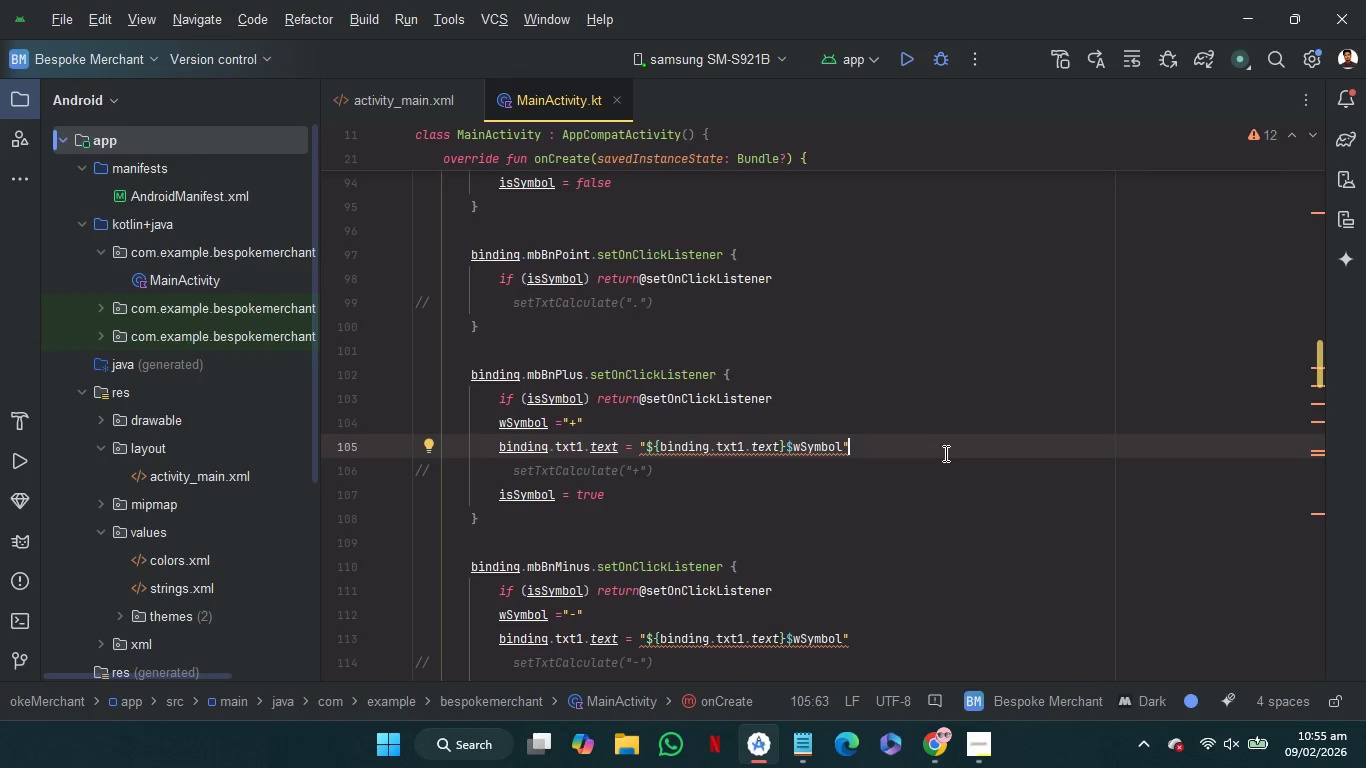 
left_click([948, 449])
 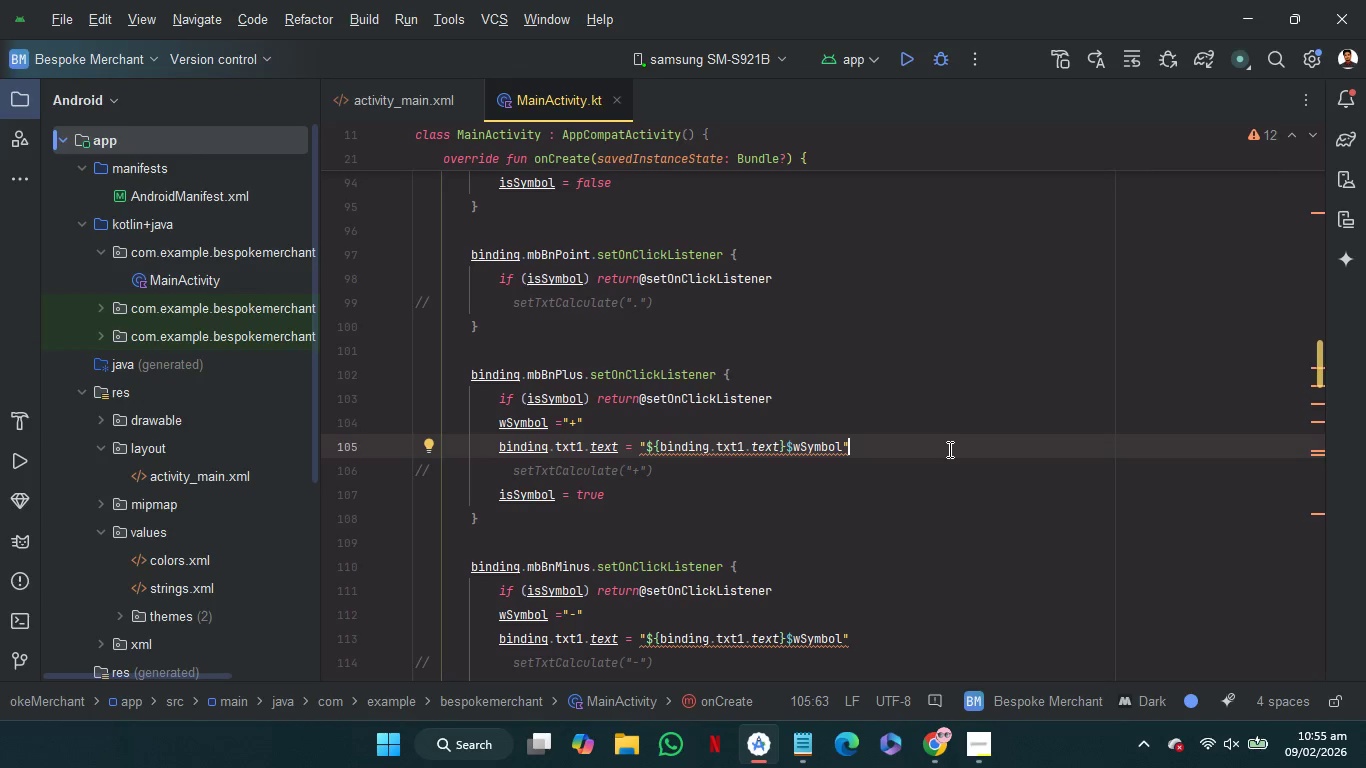 
wait(10.41)
 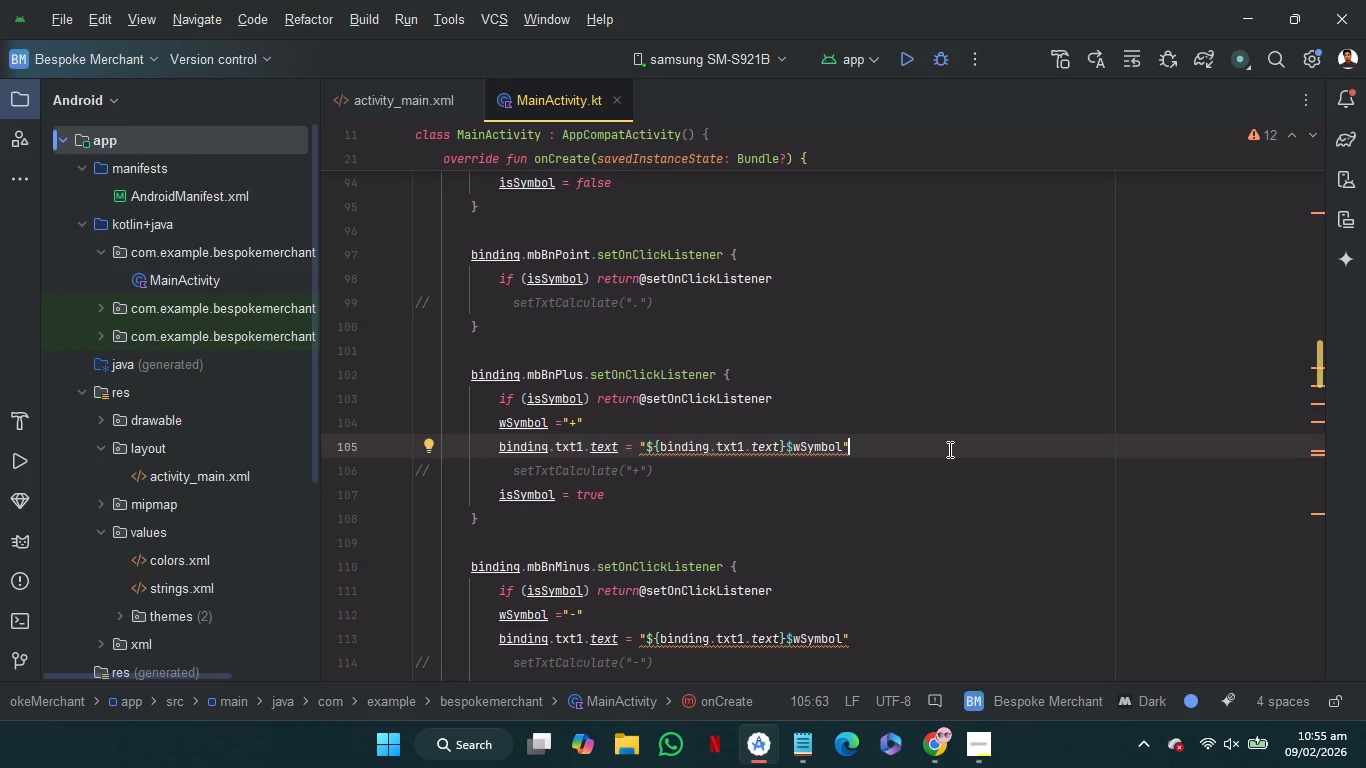 
scroll: coordinate [978, 449], scroll_direction: up, amount: 26.0
 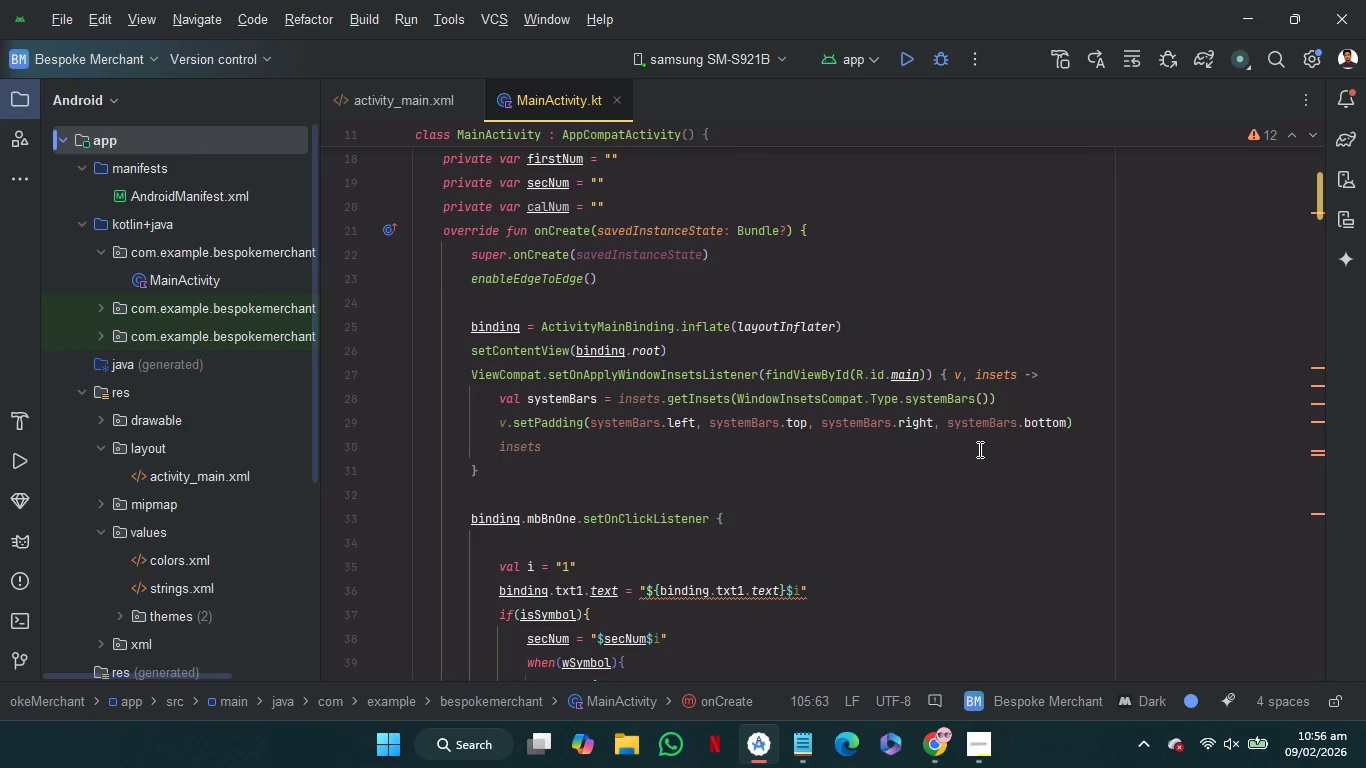 
scroll: coordinate [978, 449], scroll_direction: down, amount: 2.0
 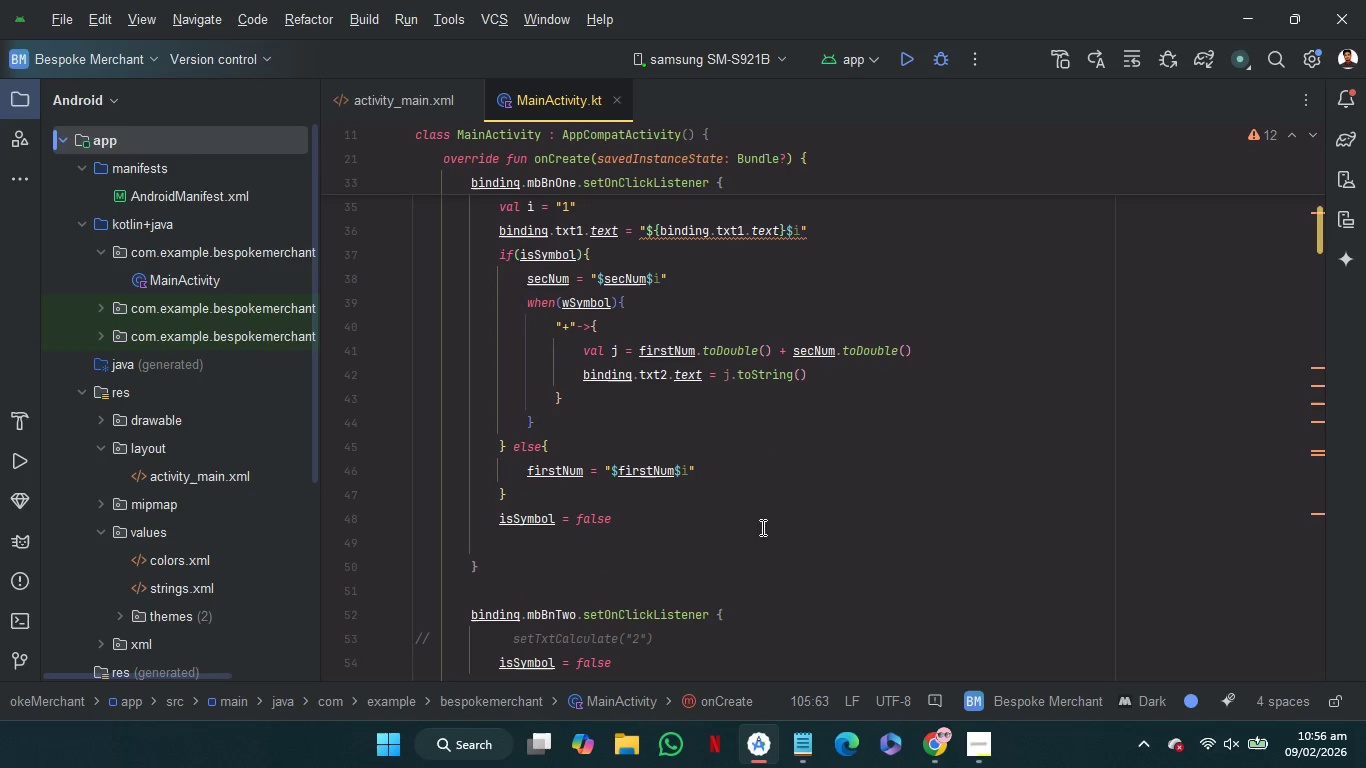 
left_click([735, 528])
 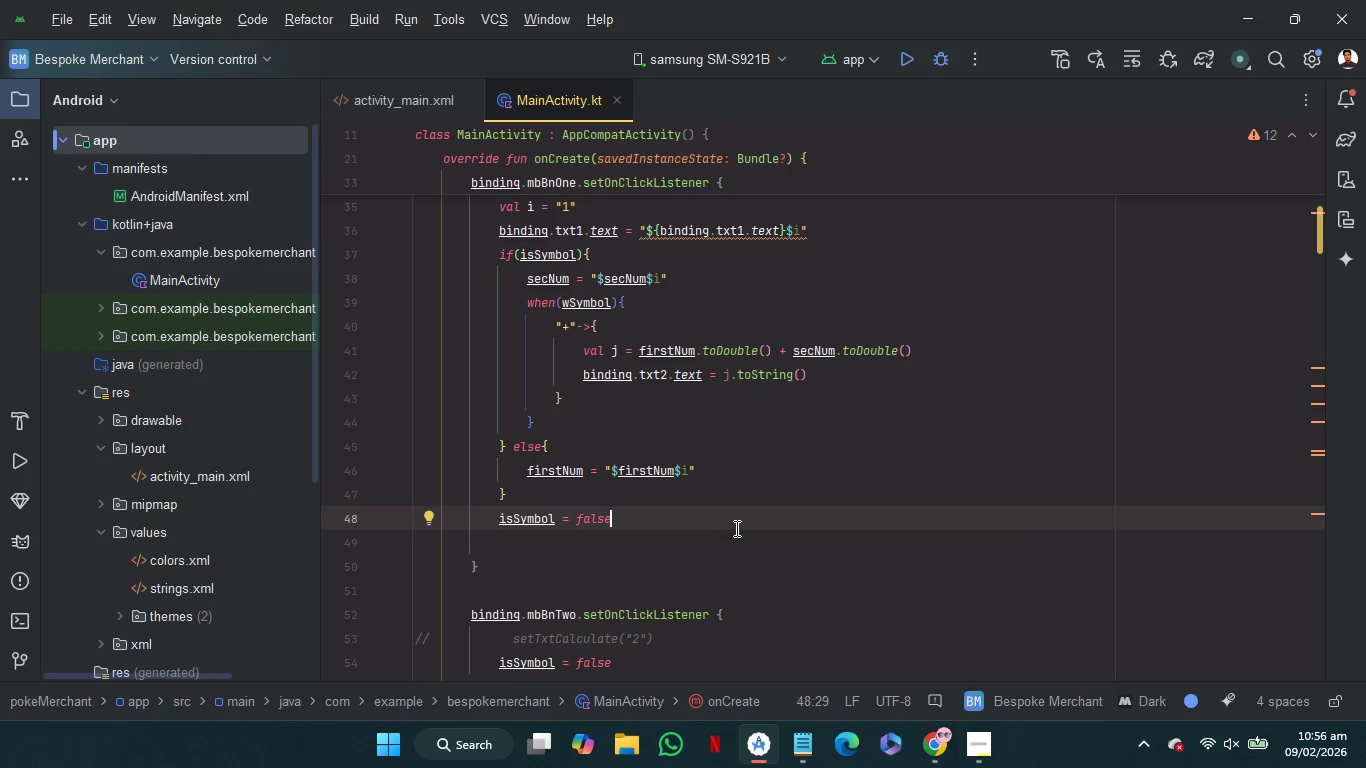 
key(ArrowDown)
 